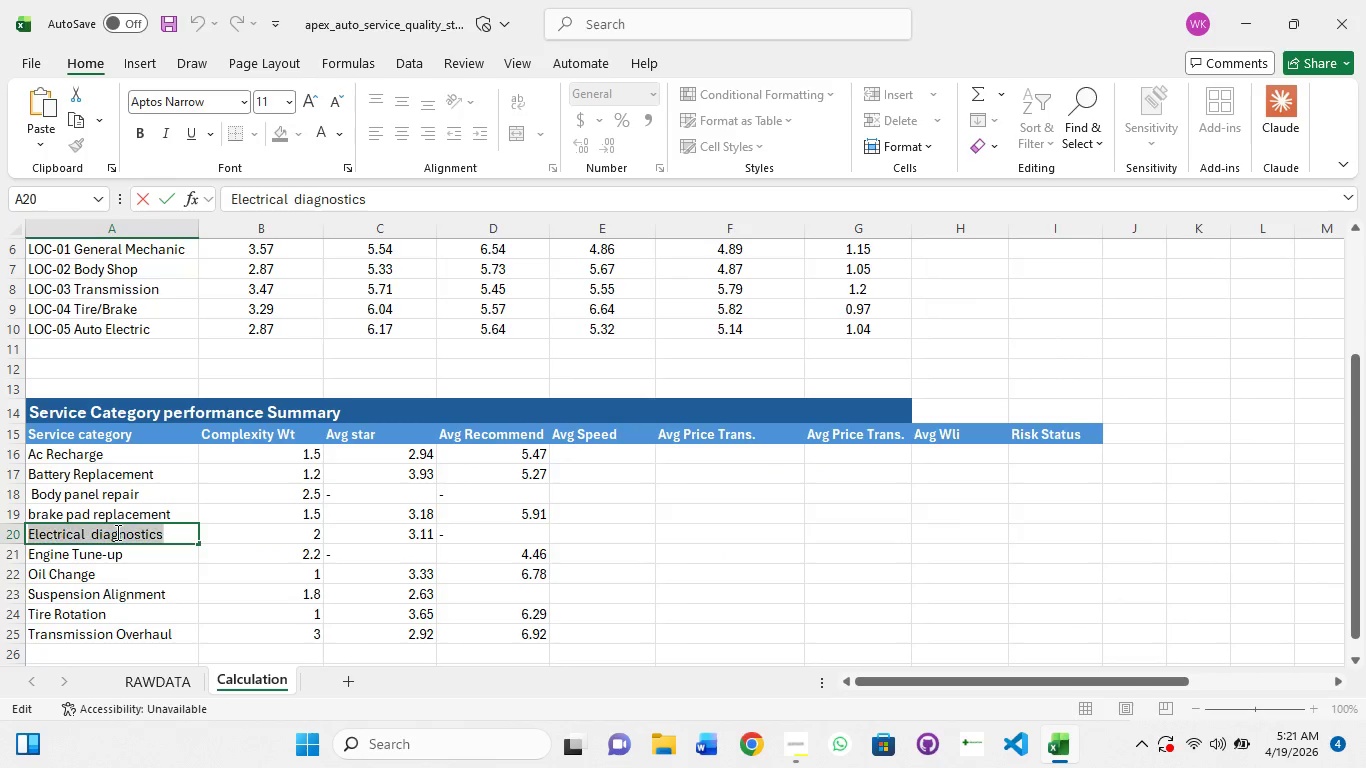 
key(Control+A)
 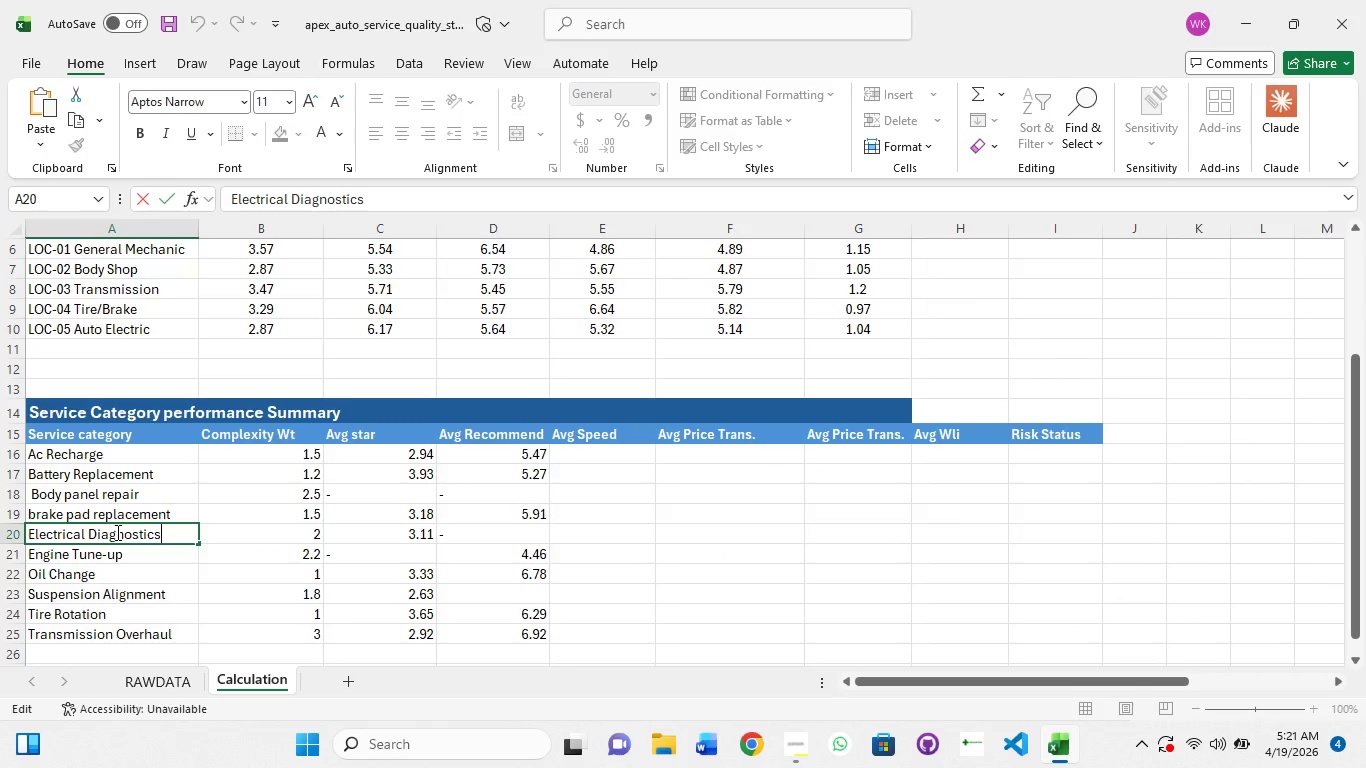 
key(Control+V)
 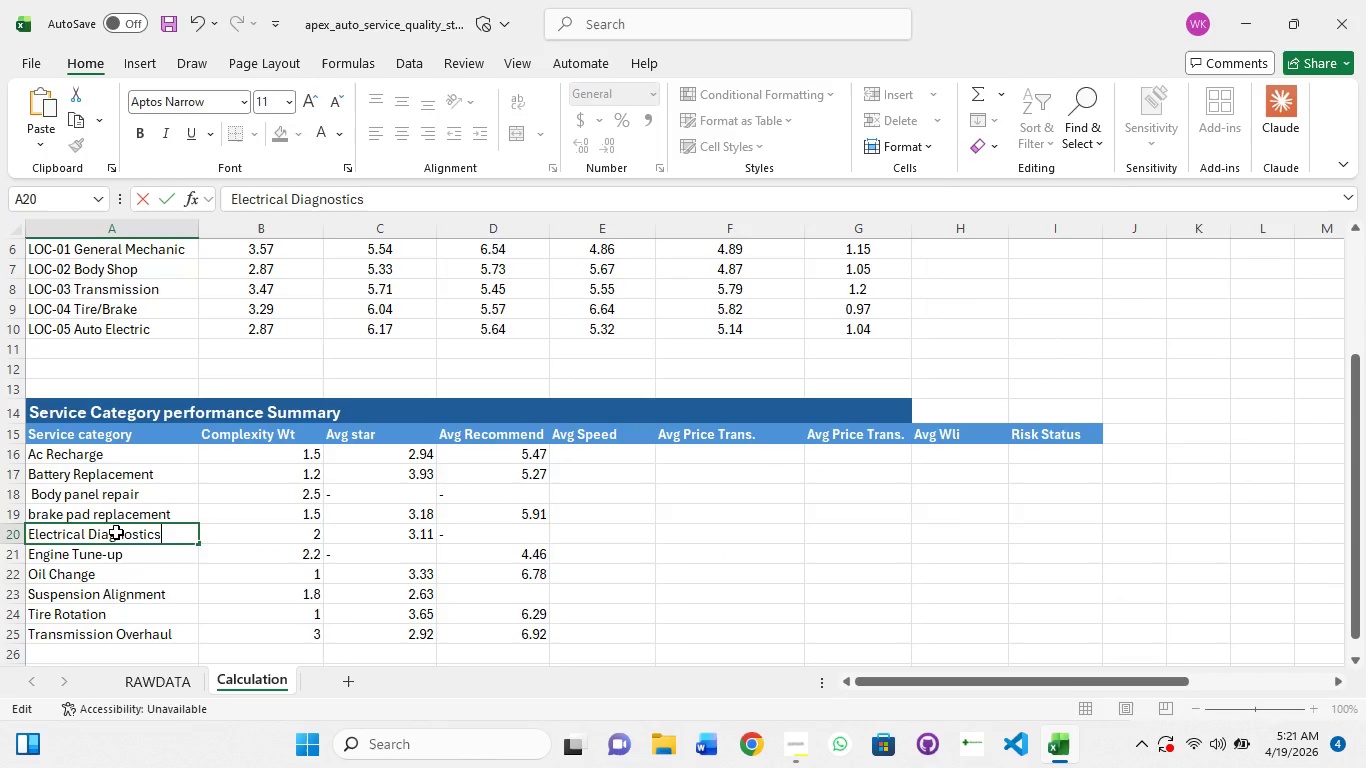 
key(Enter)
 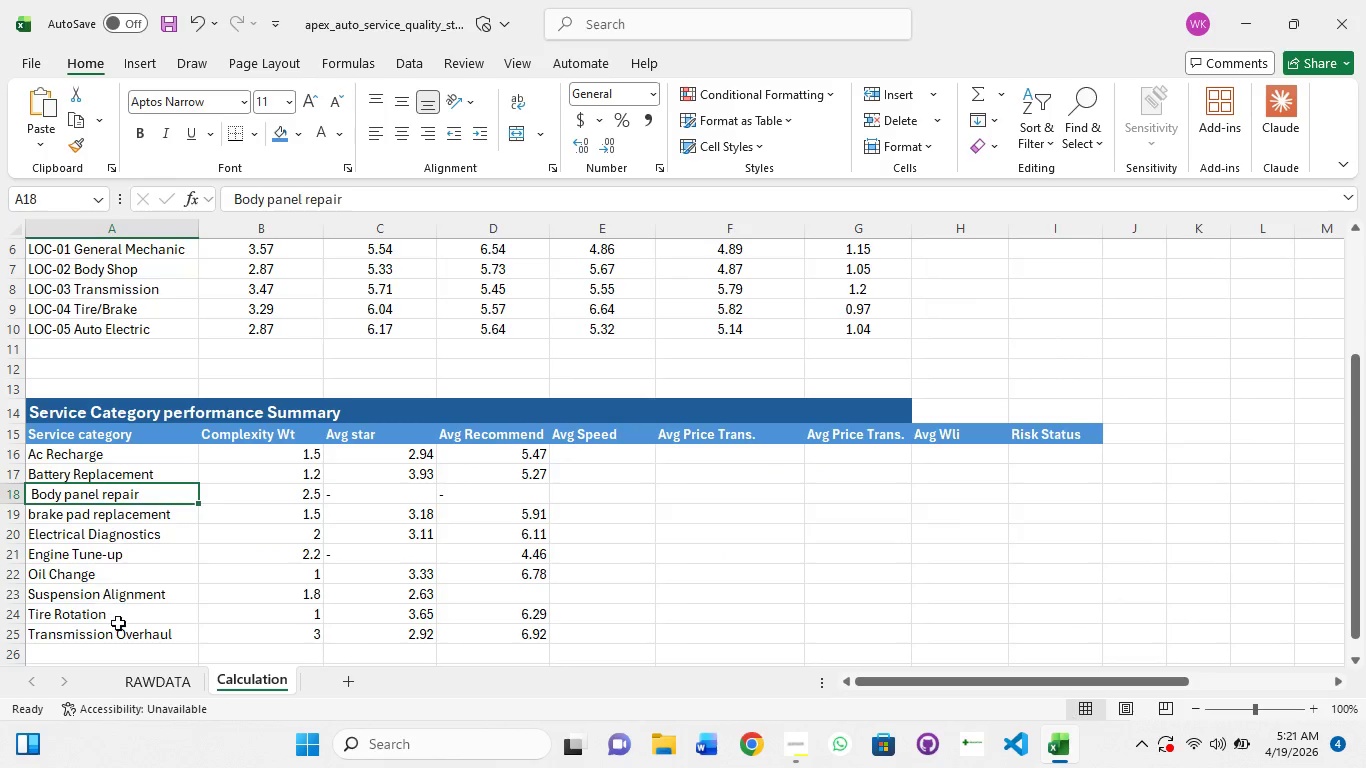 
left_click([156, 682])
 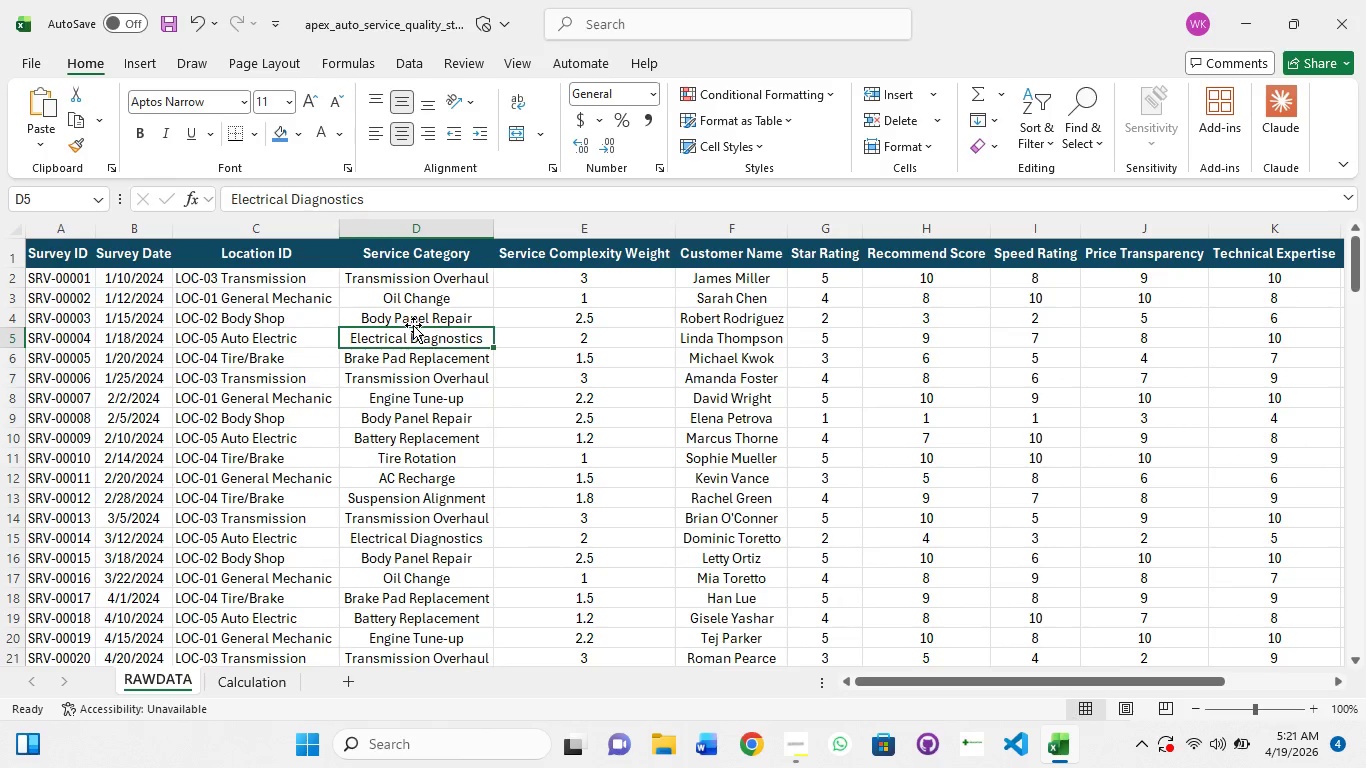 
left_click([415, 323])
 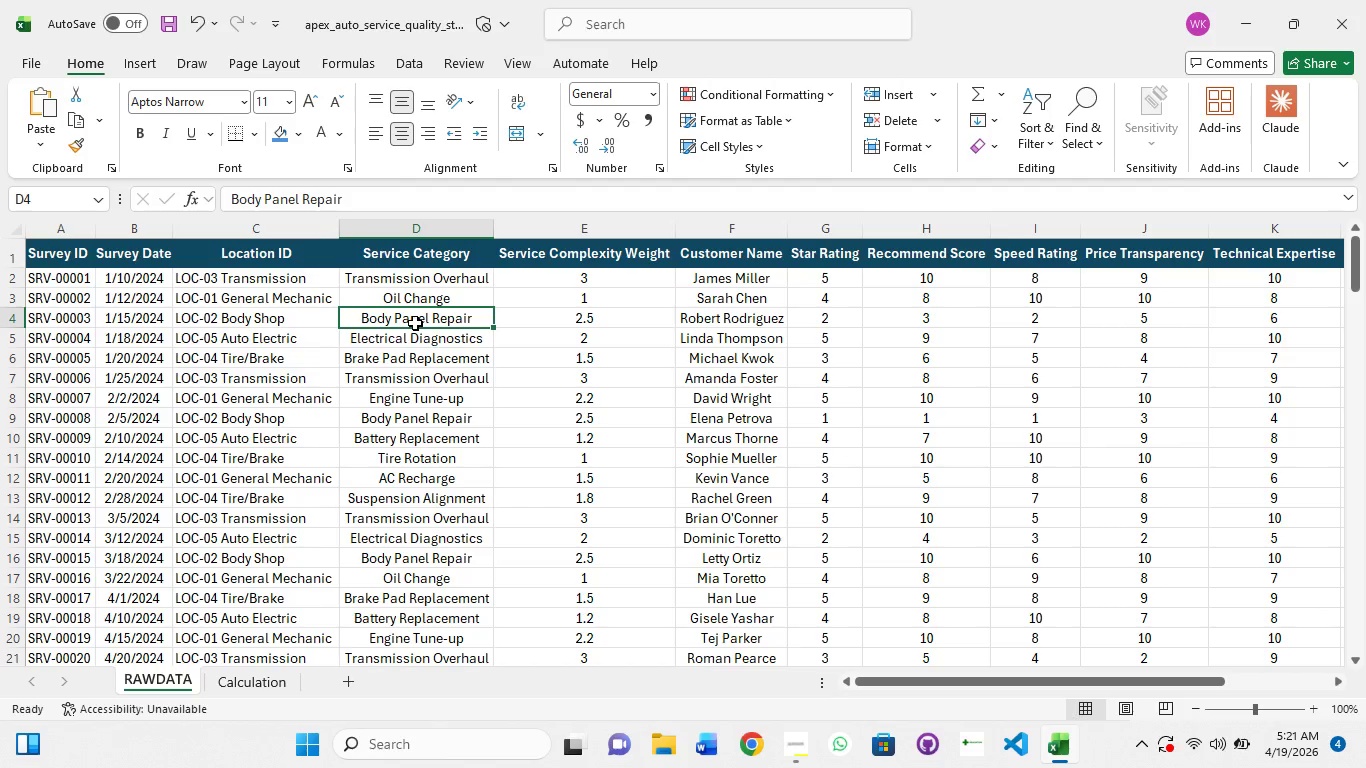 
left_click([415, 323])
 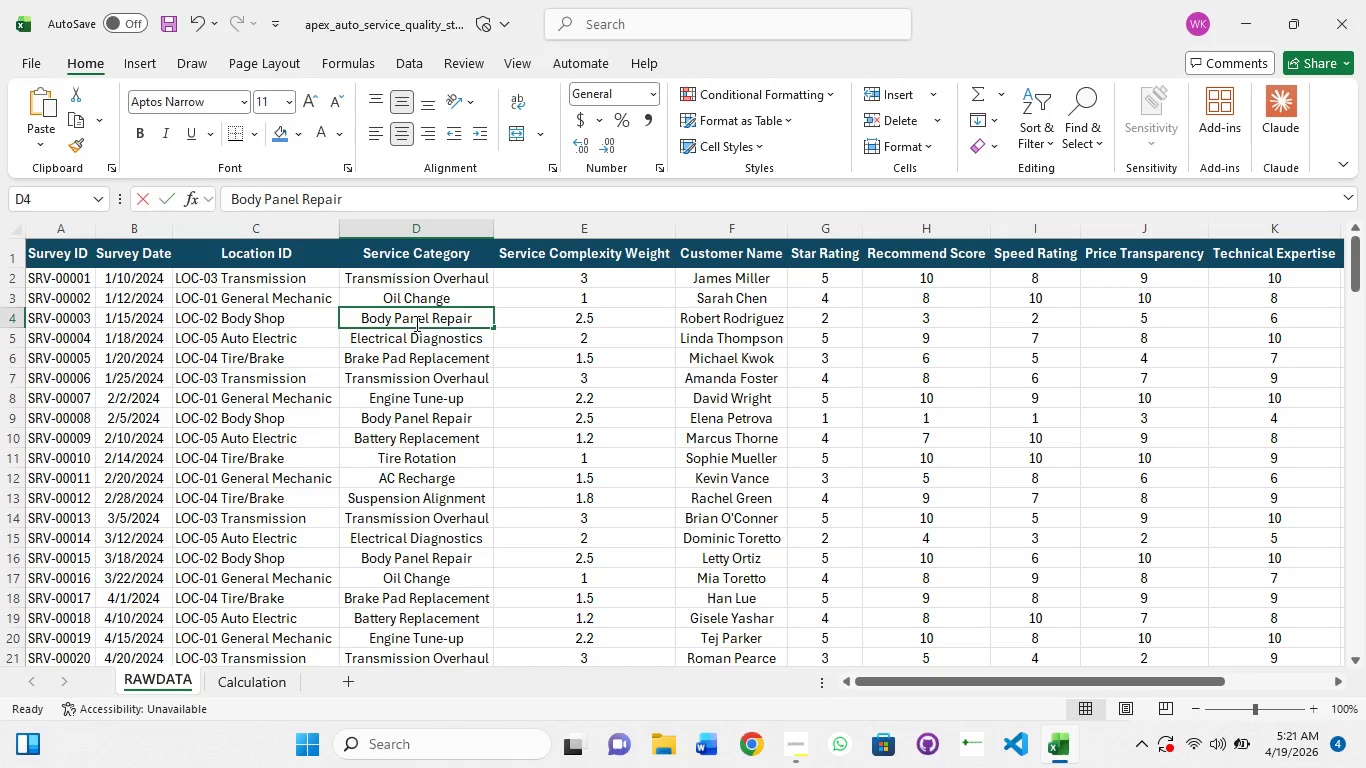 
double_click([415, 323])
 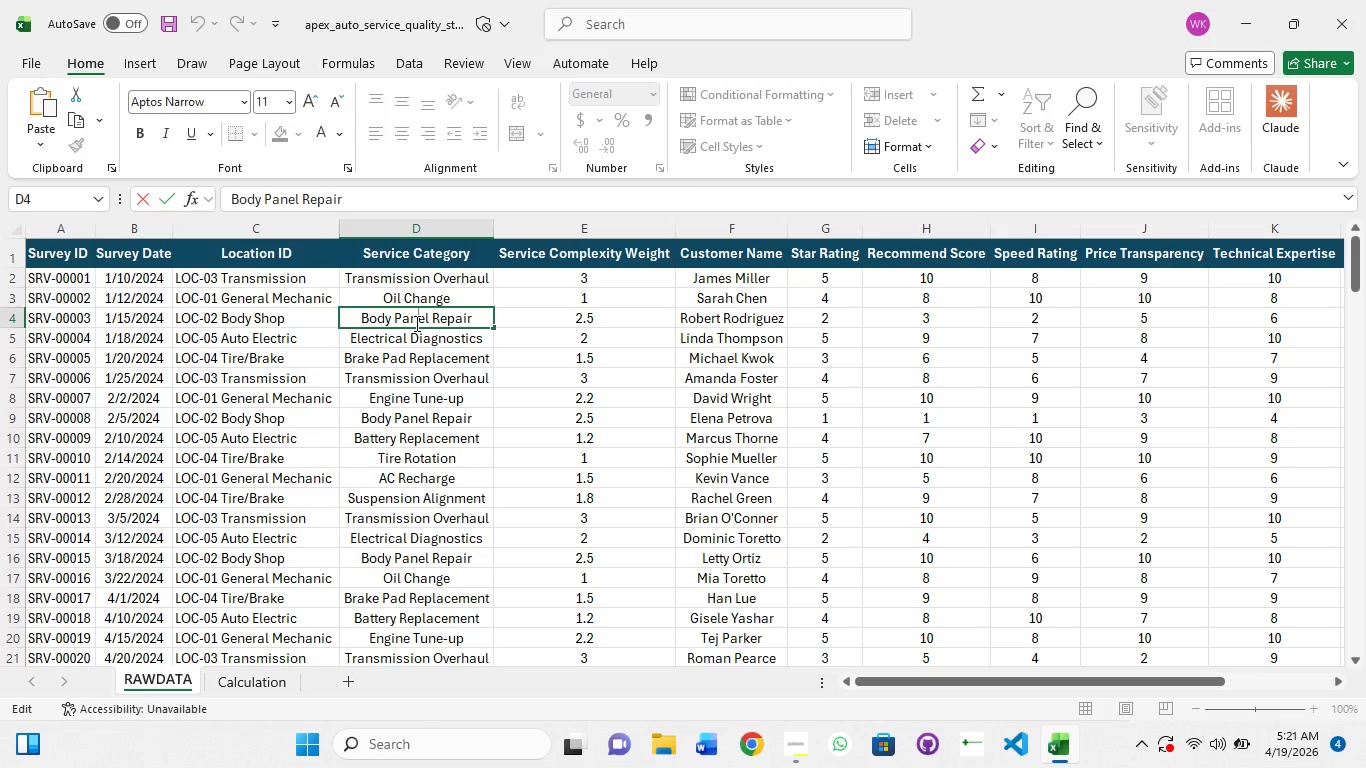 
key(Control+A)
 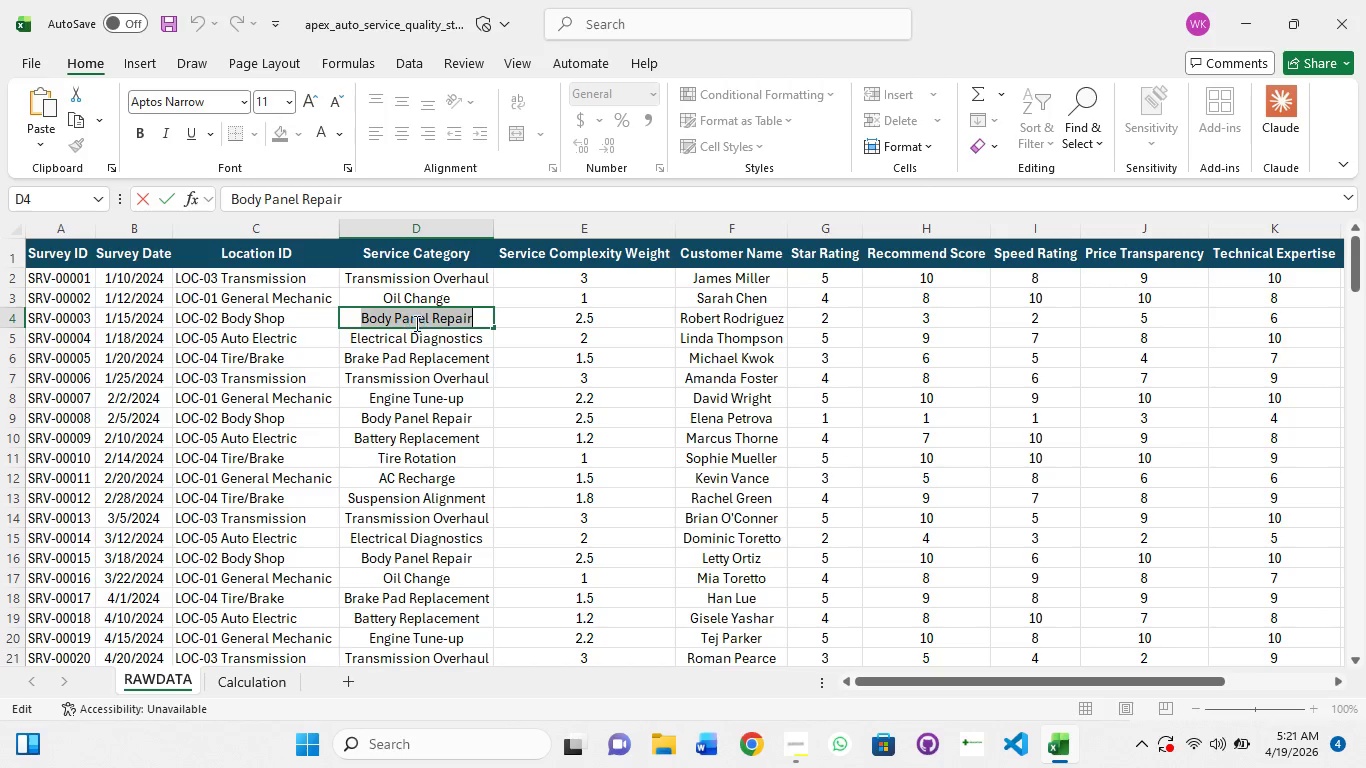 
key(Control+C)
 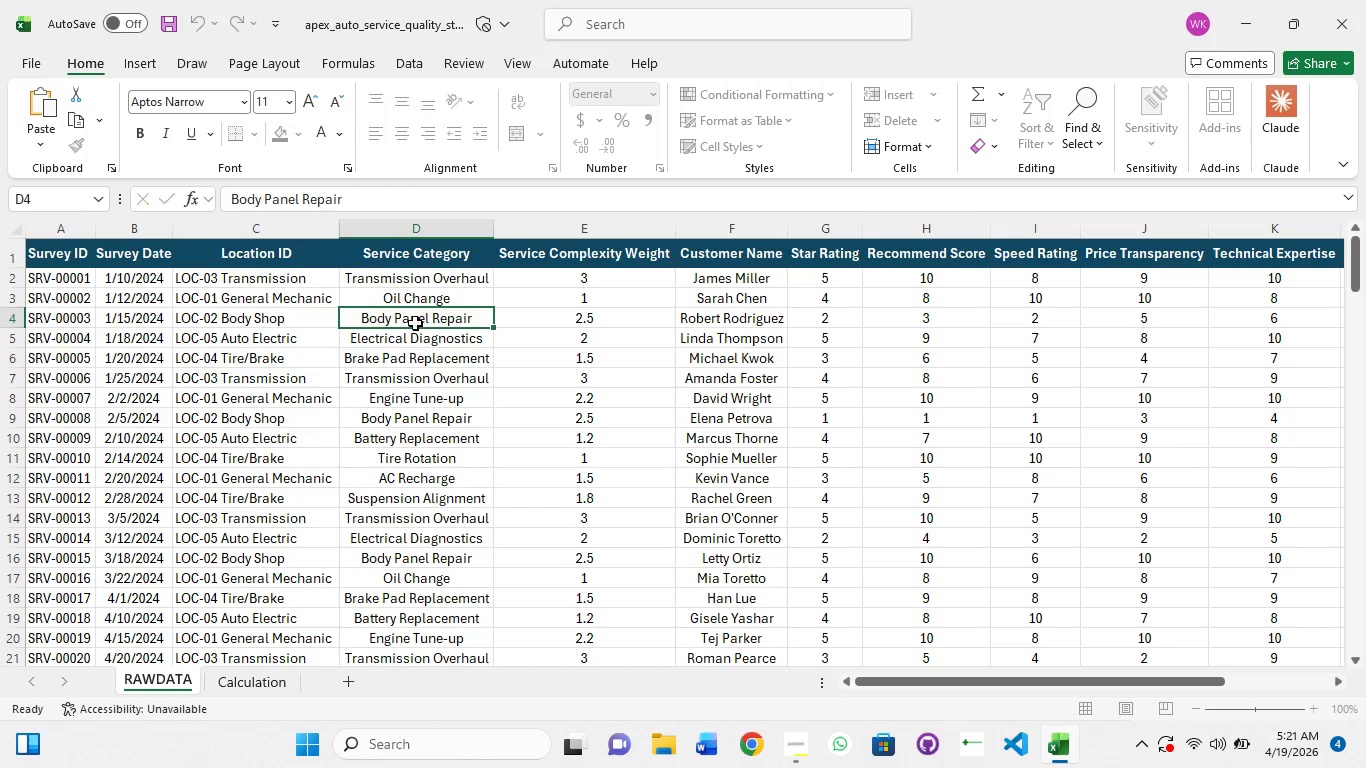 
key(Escape)
 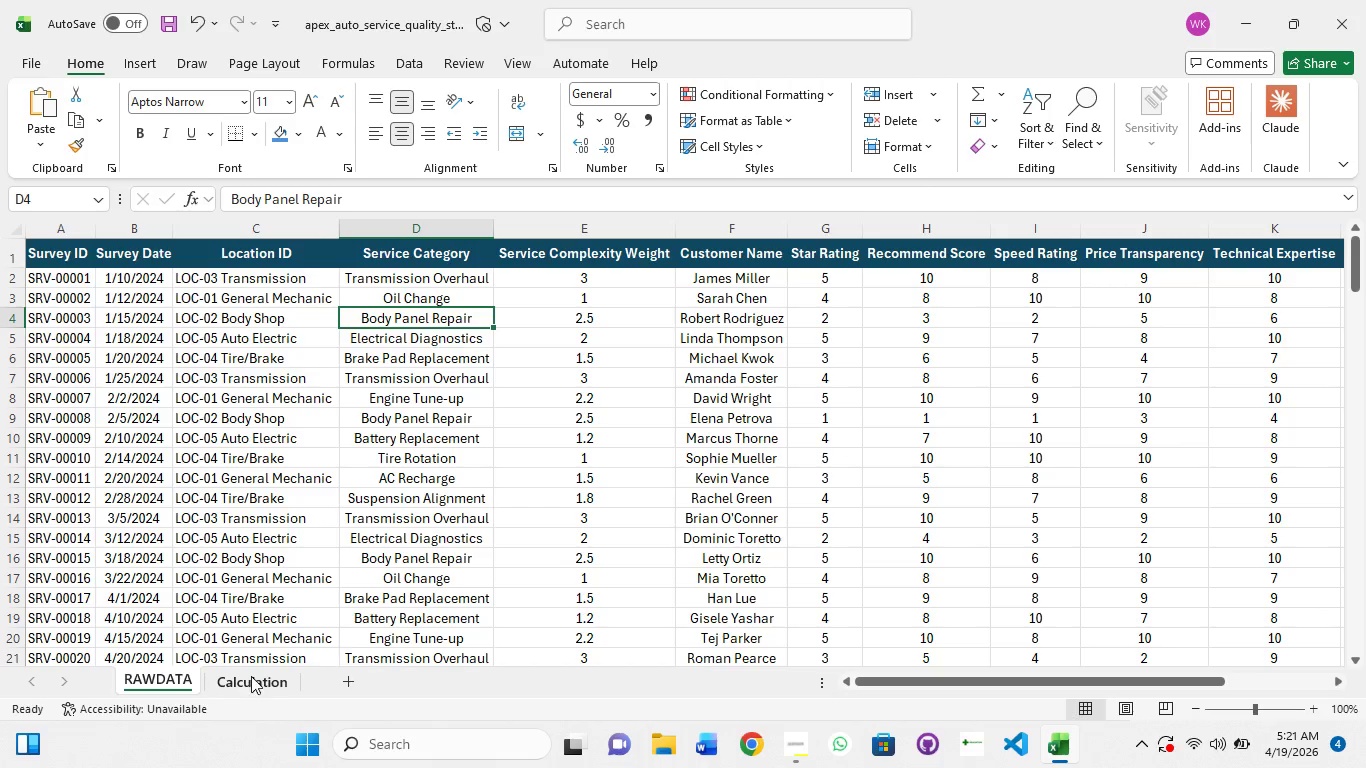 
left_click([253, 675])
 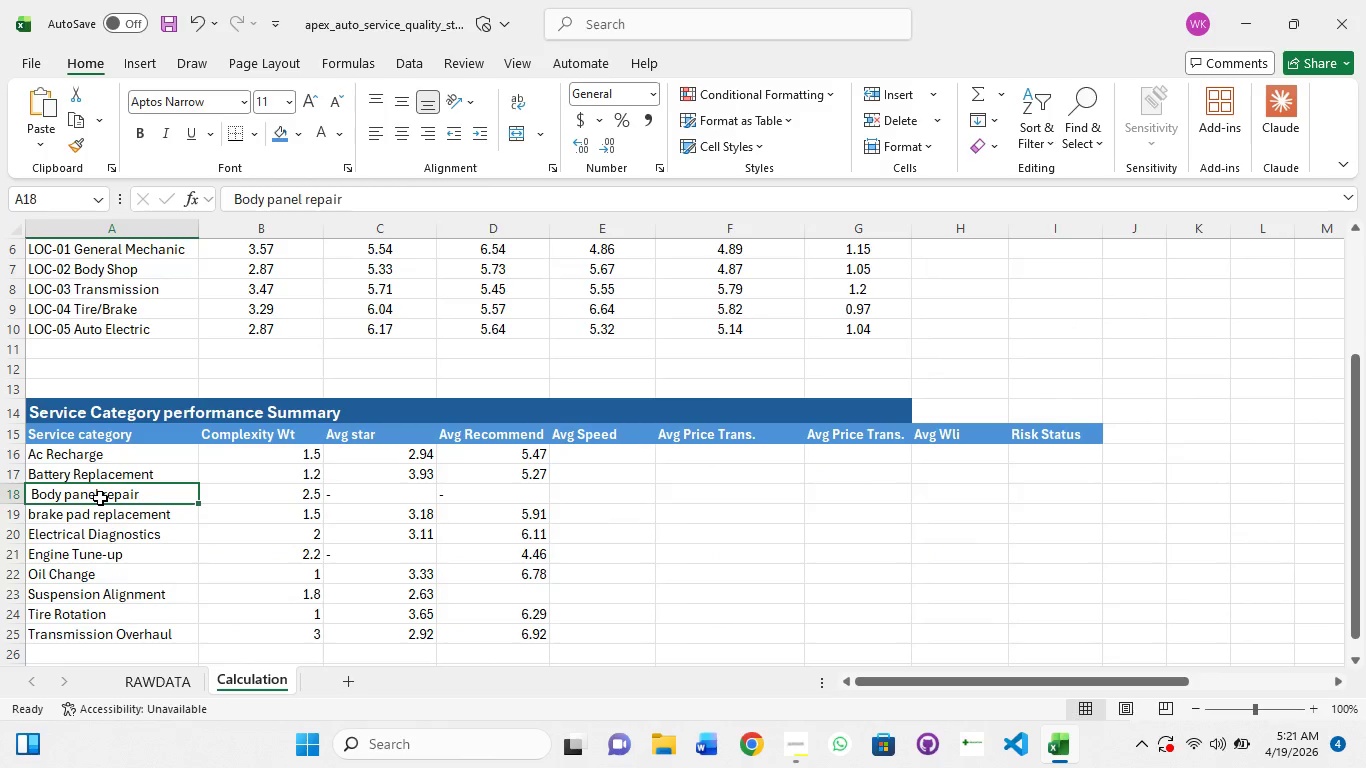 
double_click([100, 498])
 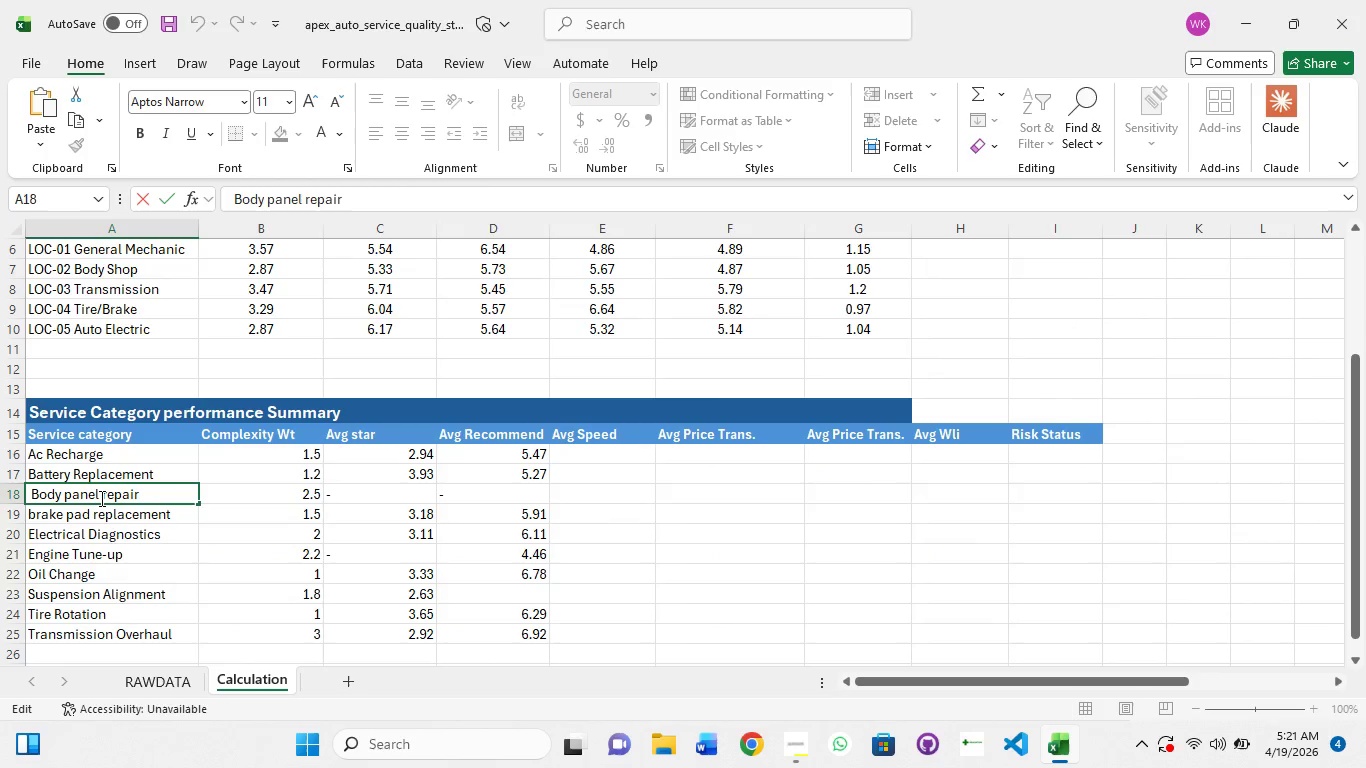 
key(Control+A)
 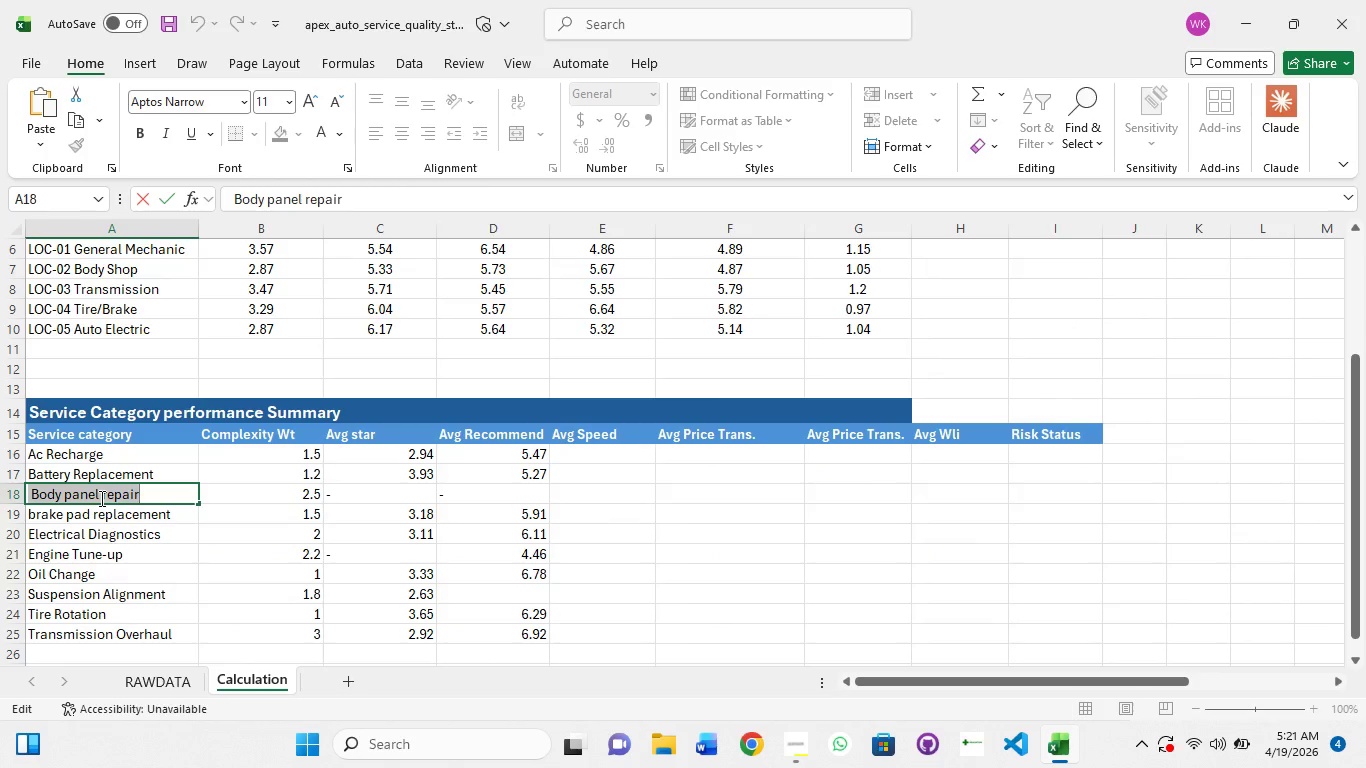 
key(Control+V)
 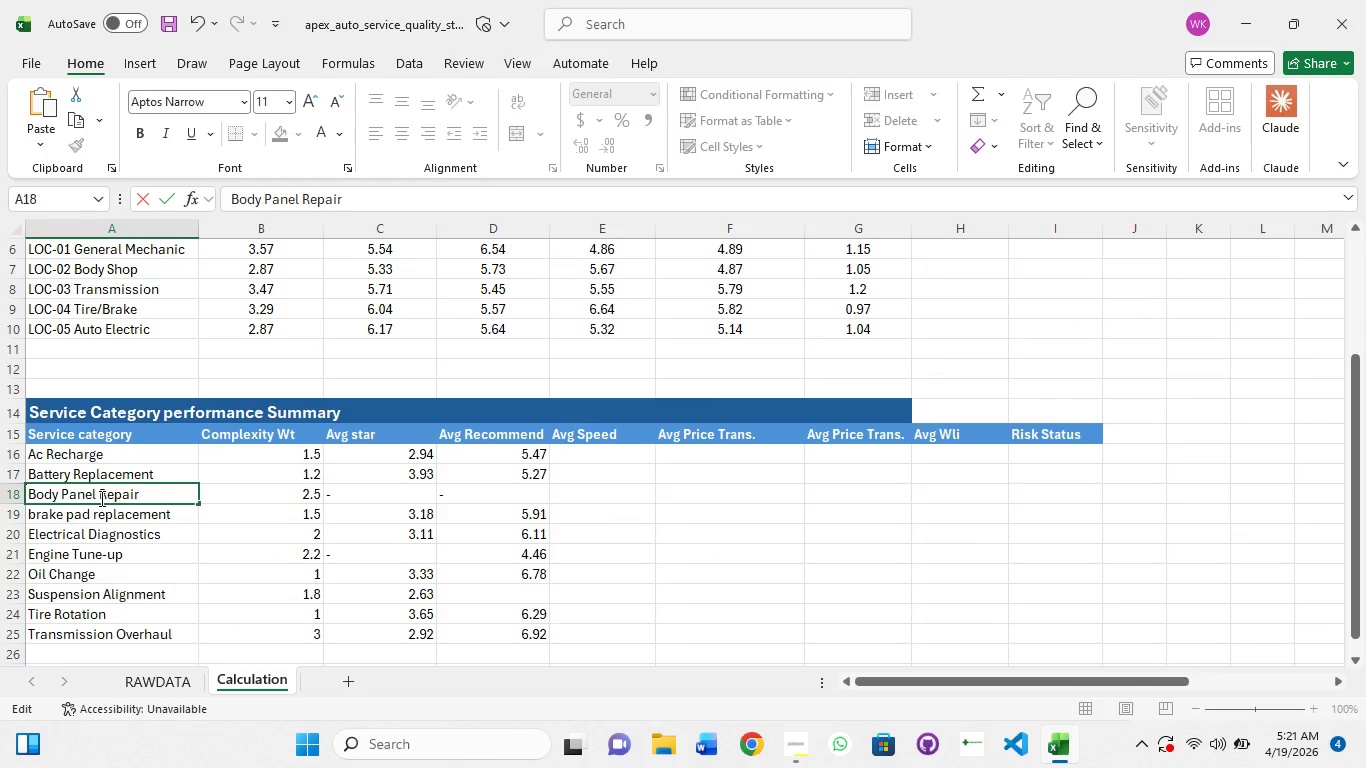 
key(Enter)
 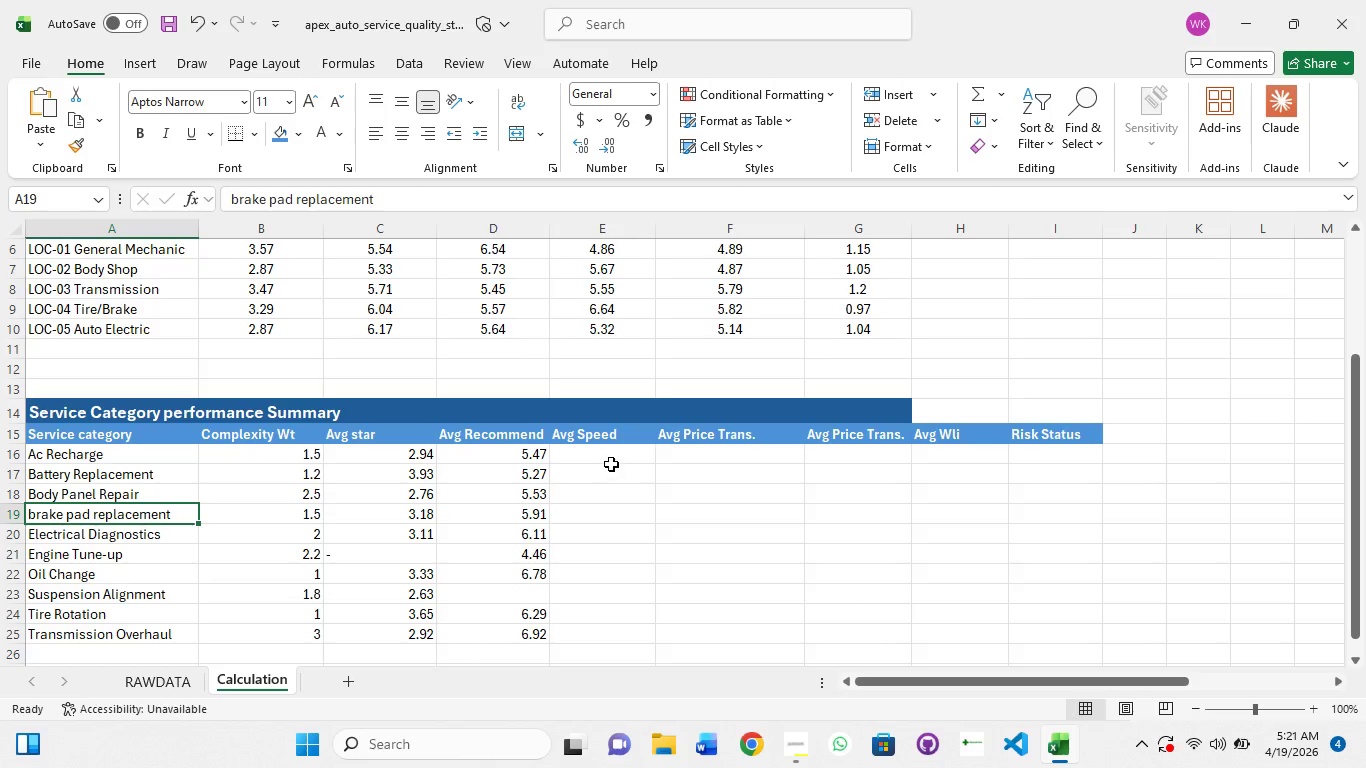 
left_click([611, 455])
 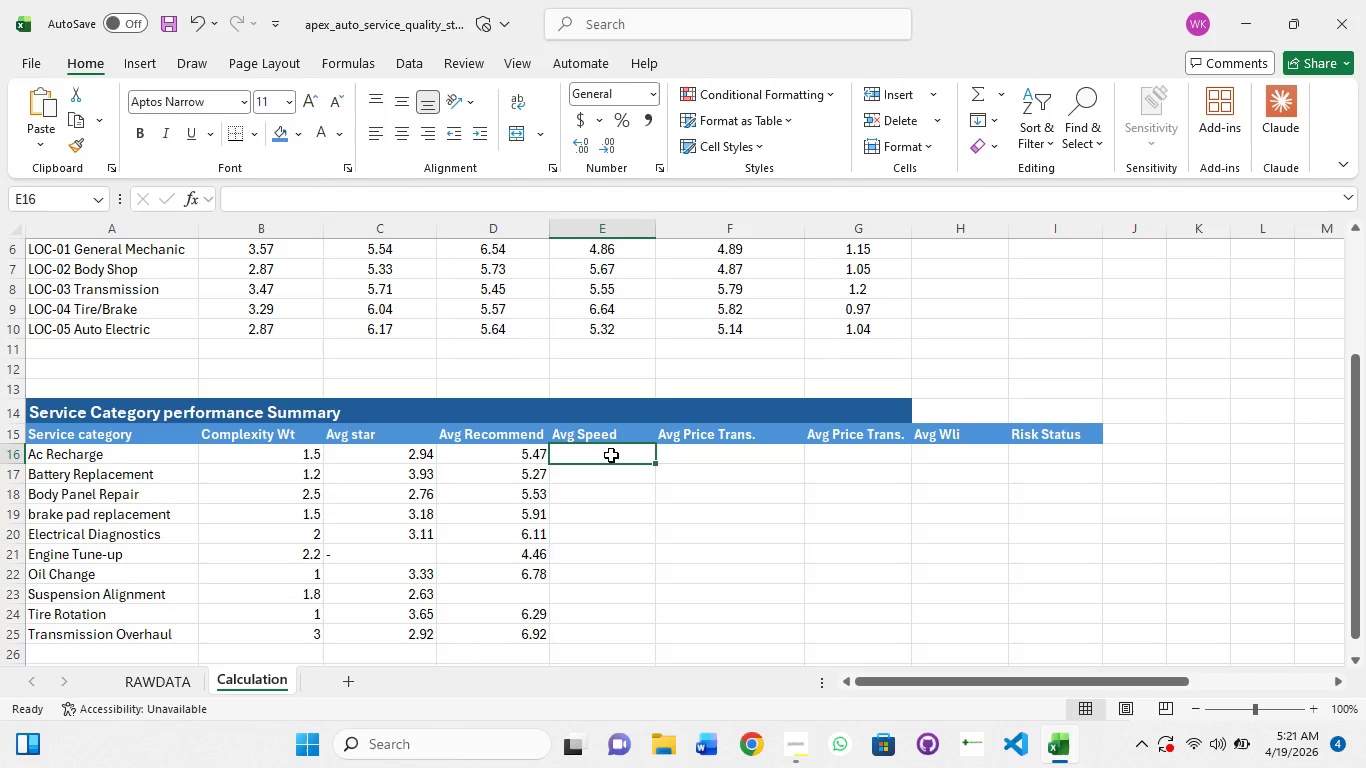 
wait(11.58)
 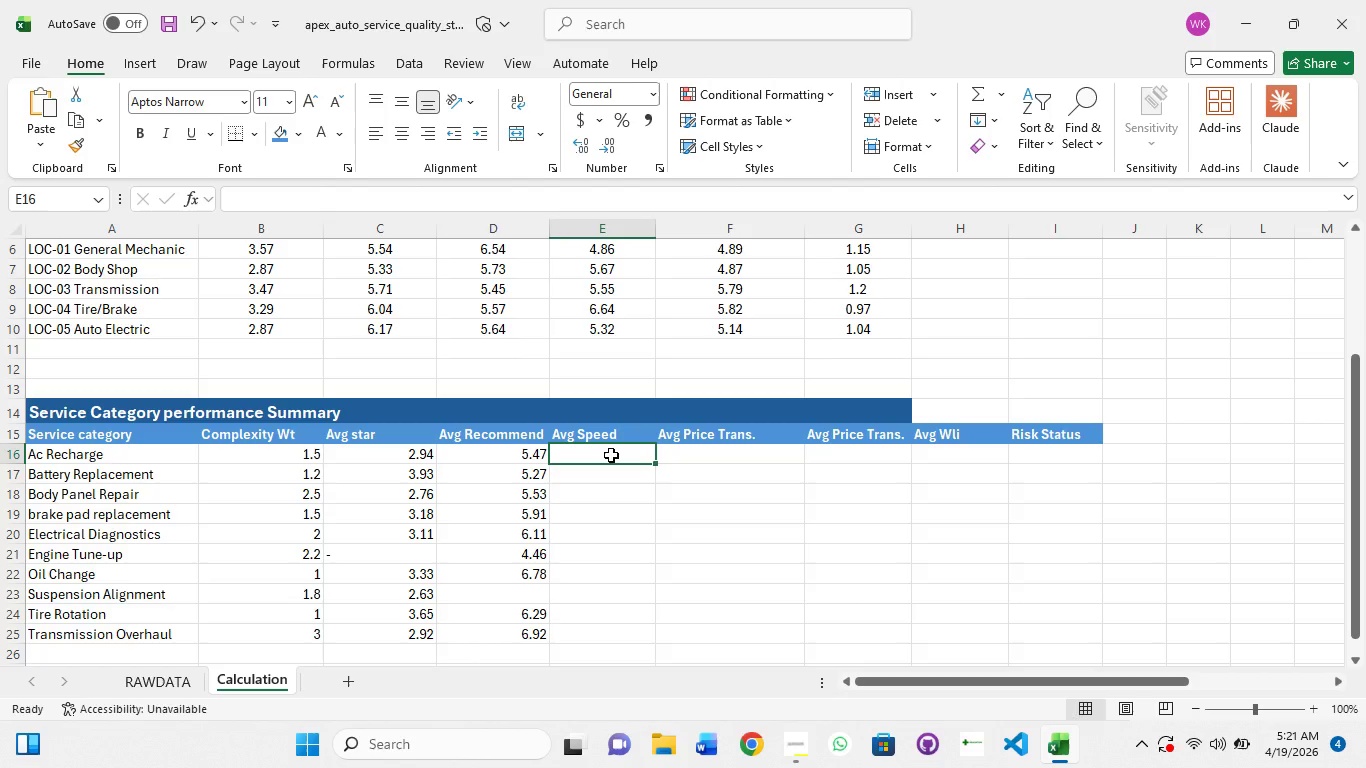 
left_click([500, 452])
 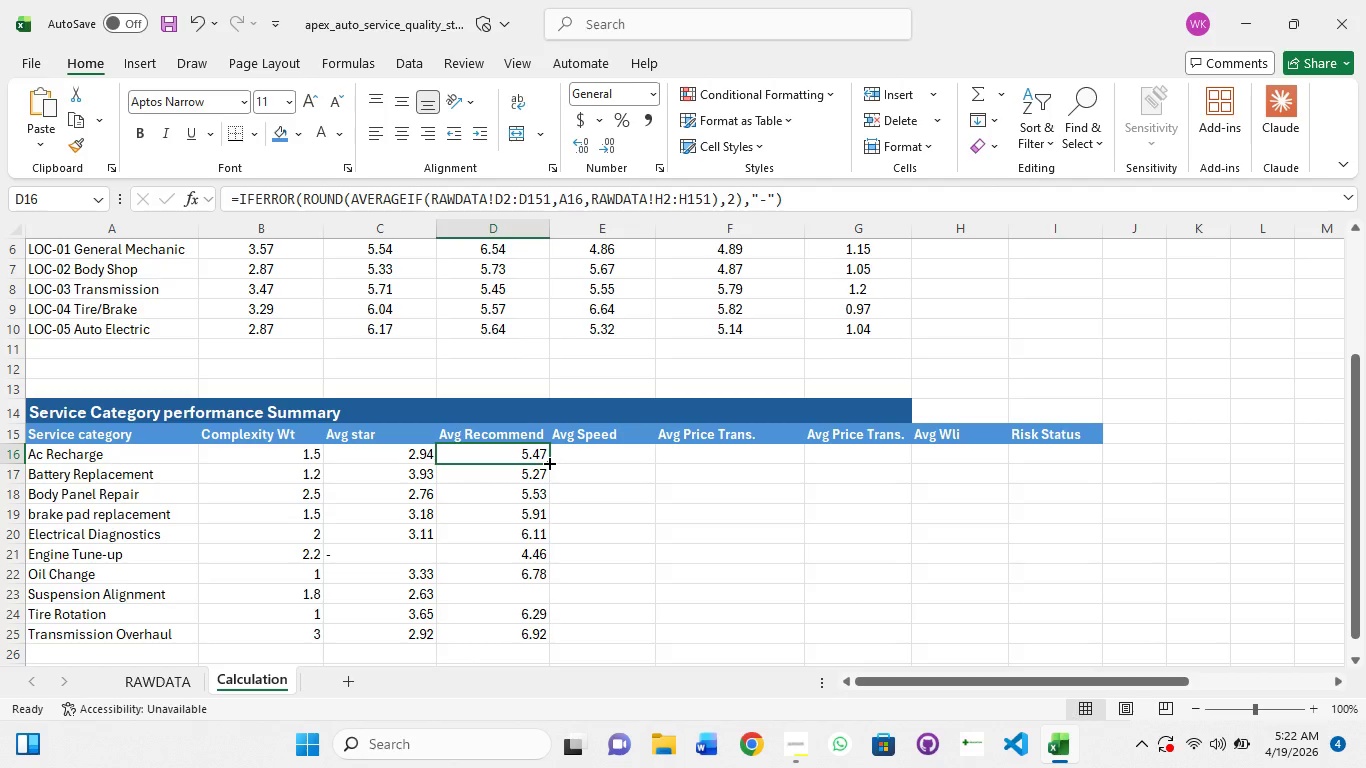 
left_click_drag(start_coordinate=[548, 462], to_coordinate=[622, 454])
 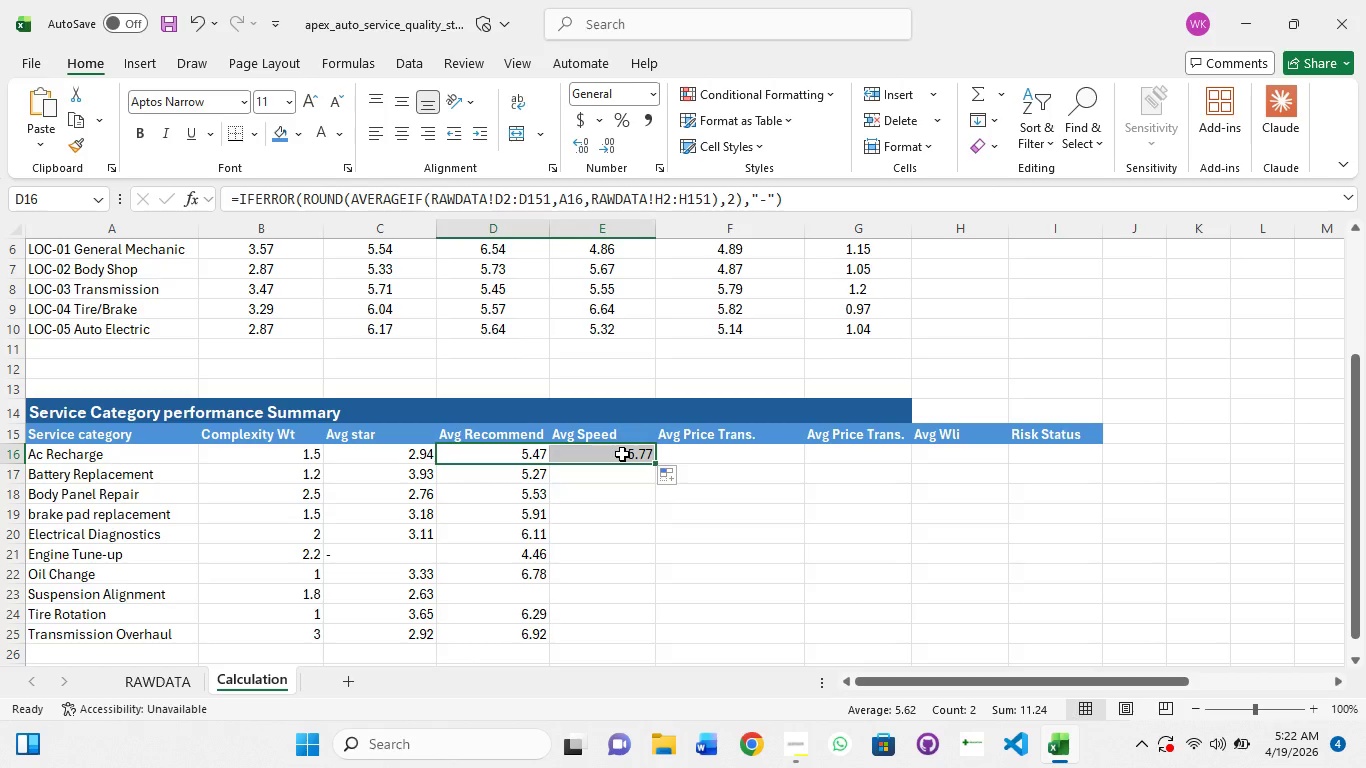 
left_click([622, 454])
 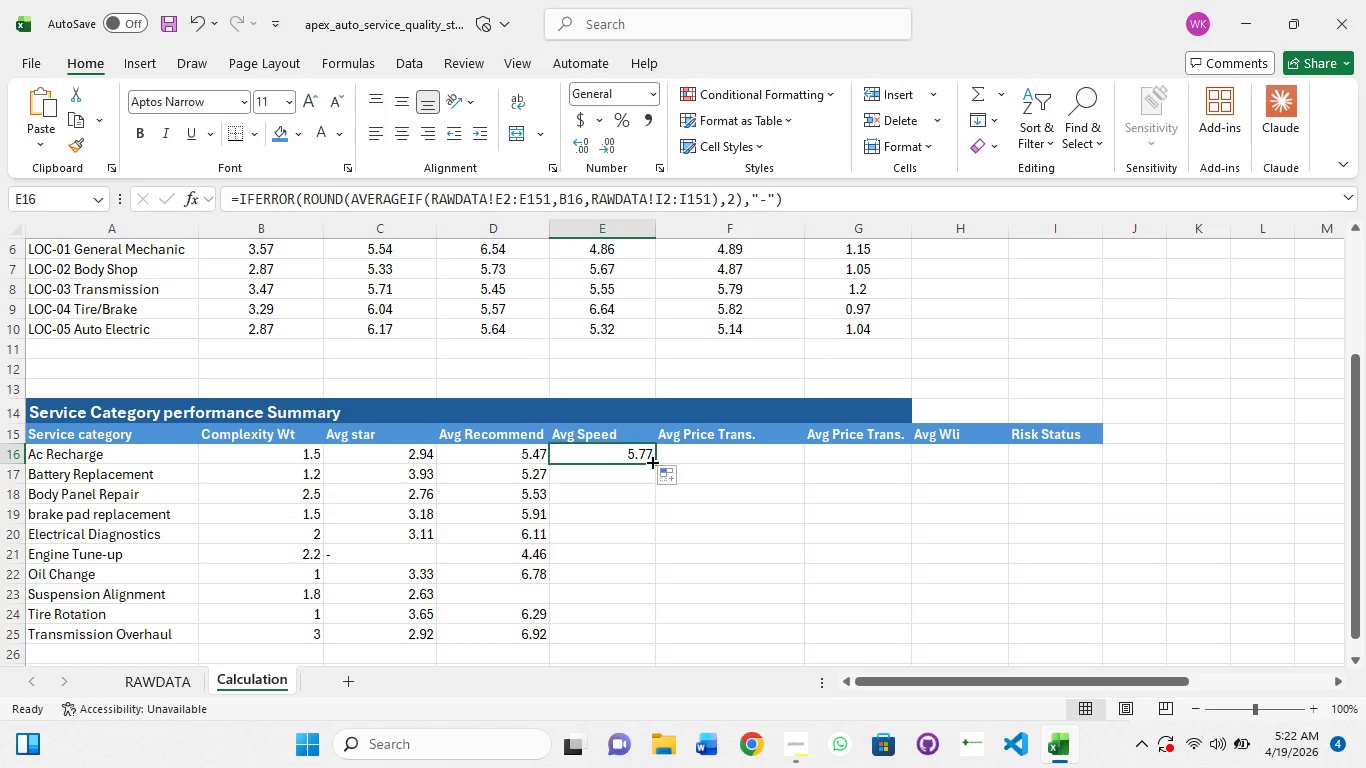 
left_click_drag(start_coordinate=[651, 461], to_coordinate=[716, 448])
 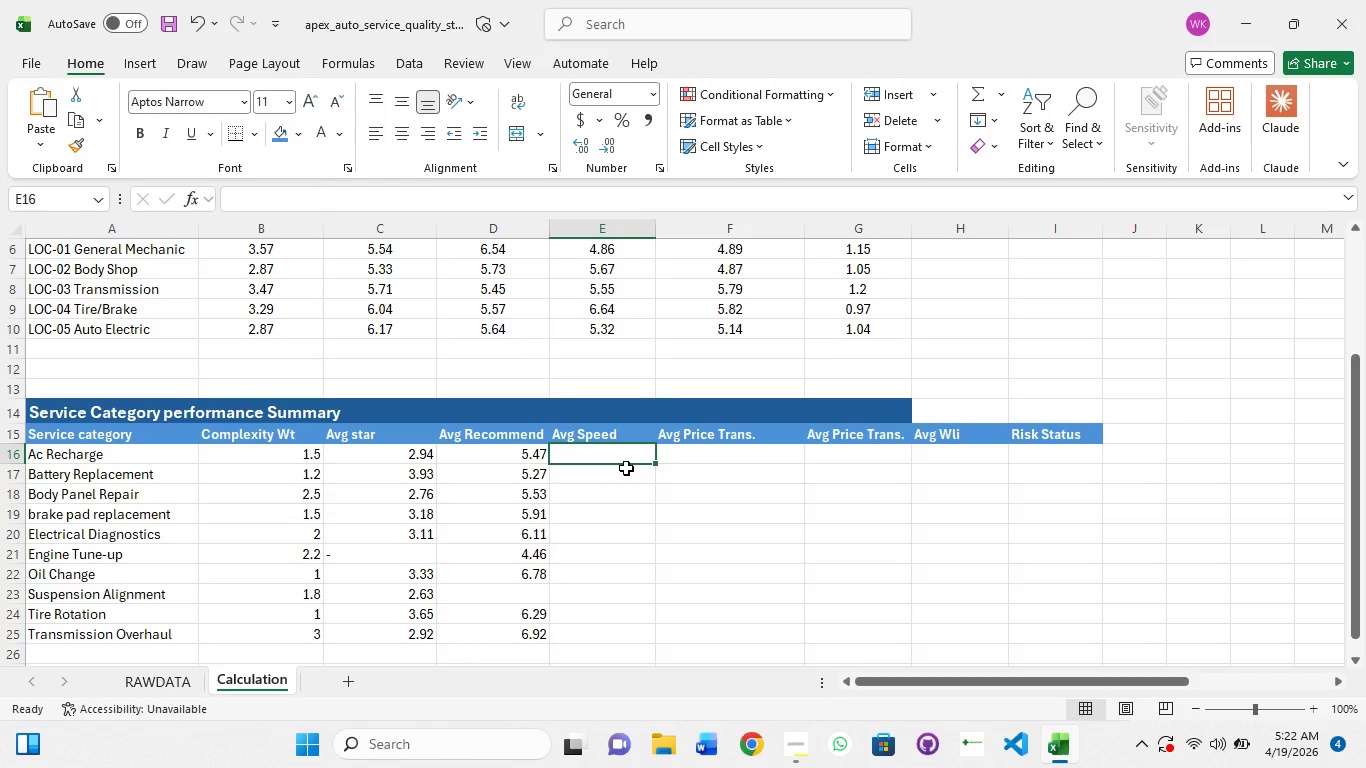 
key(Control+Z)
 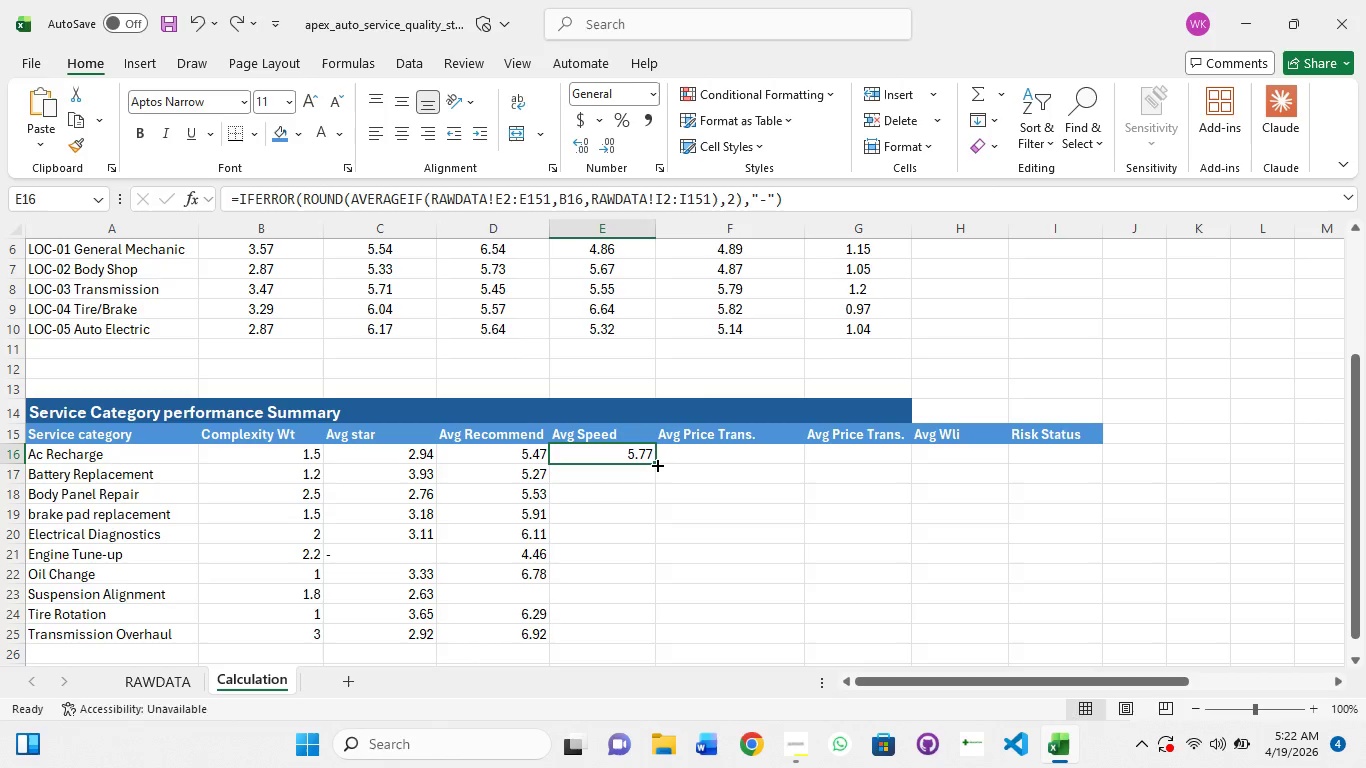 
left_click_drag(start_coordinate=[656, 464], to_coordinate=[751, 456])
 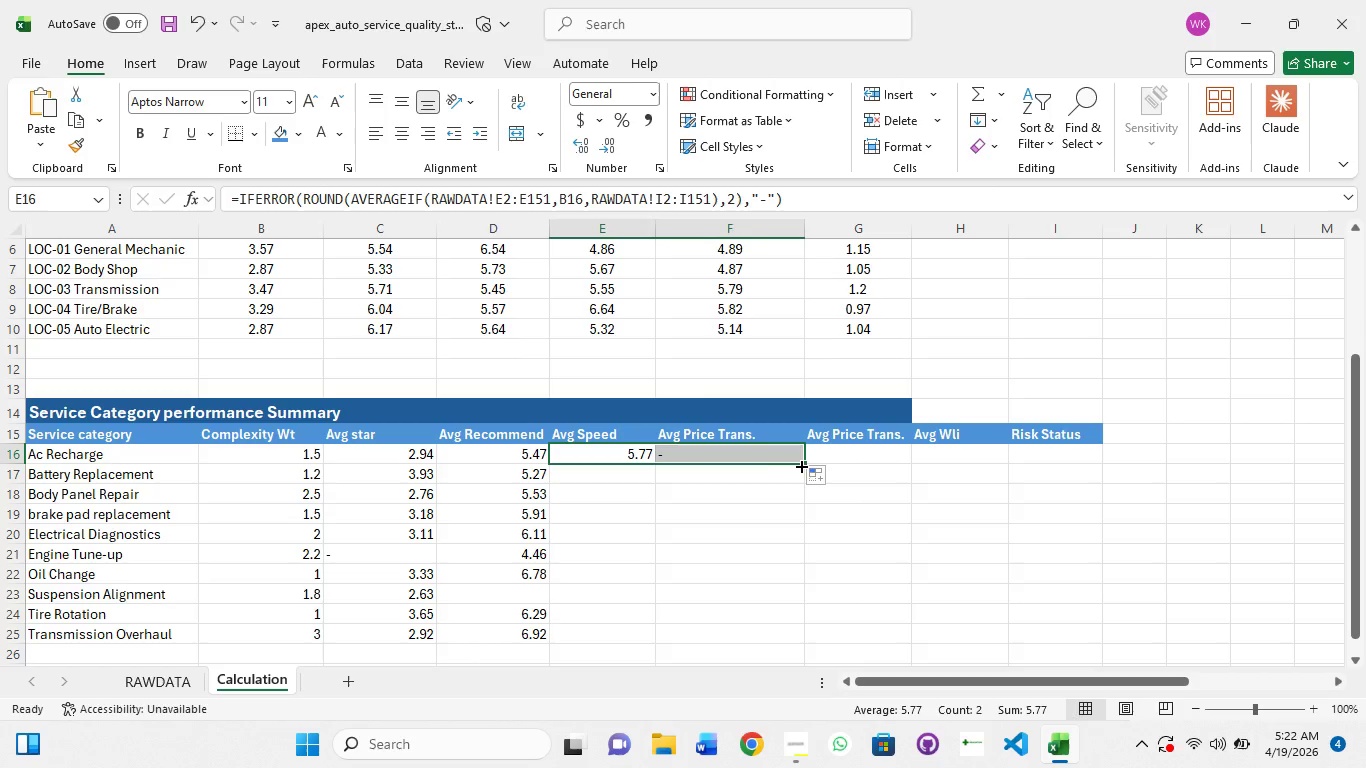 
left_click_drag(start_coordinate=[801, 464], to_coordinate=[665, 462])
 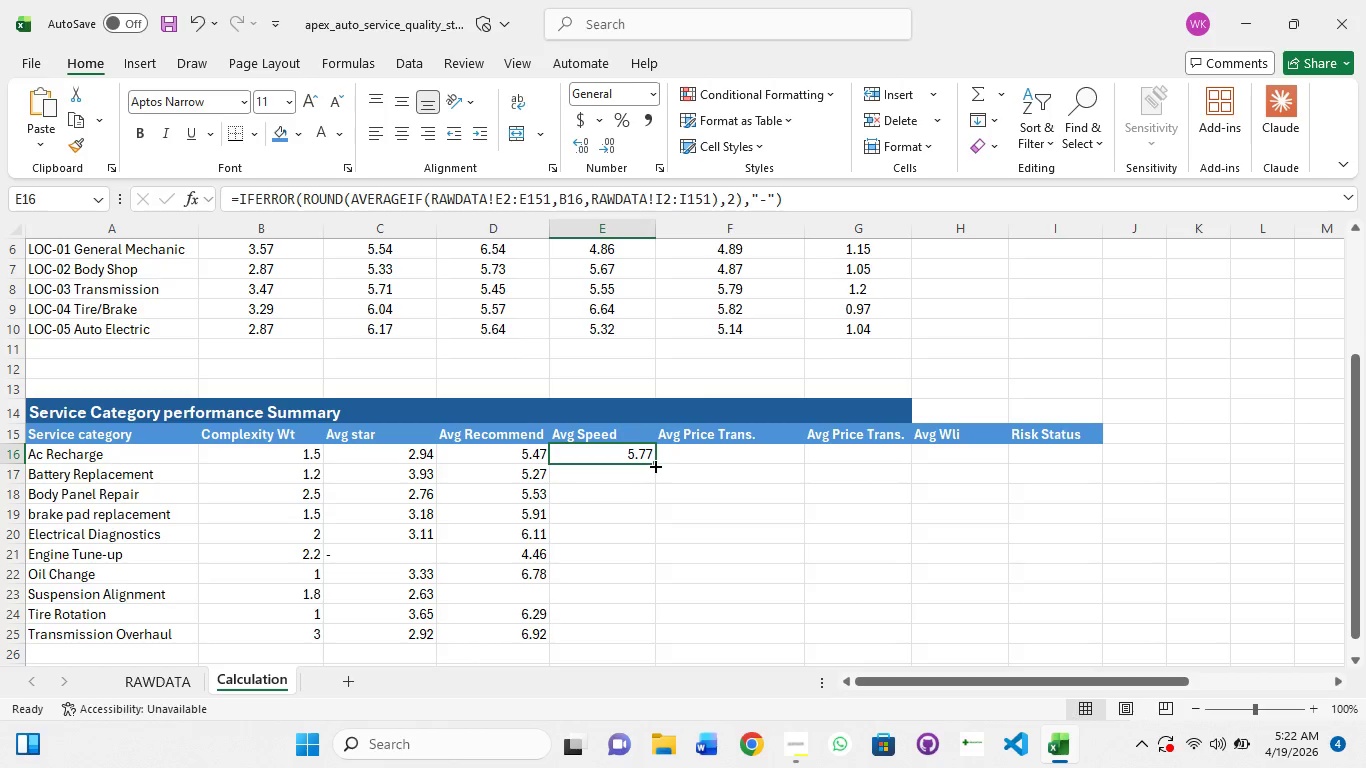 
left_click_drag(start_coordinate=[654, 464], to_coordinate=[659, 634])
 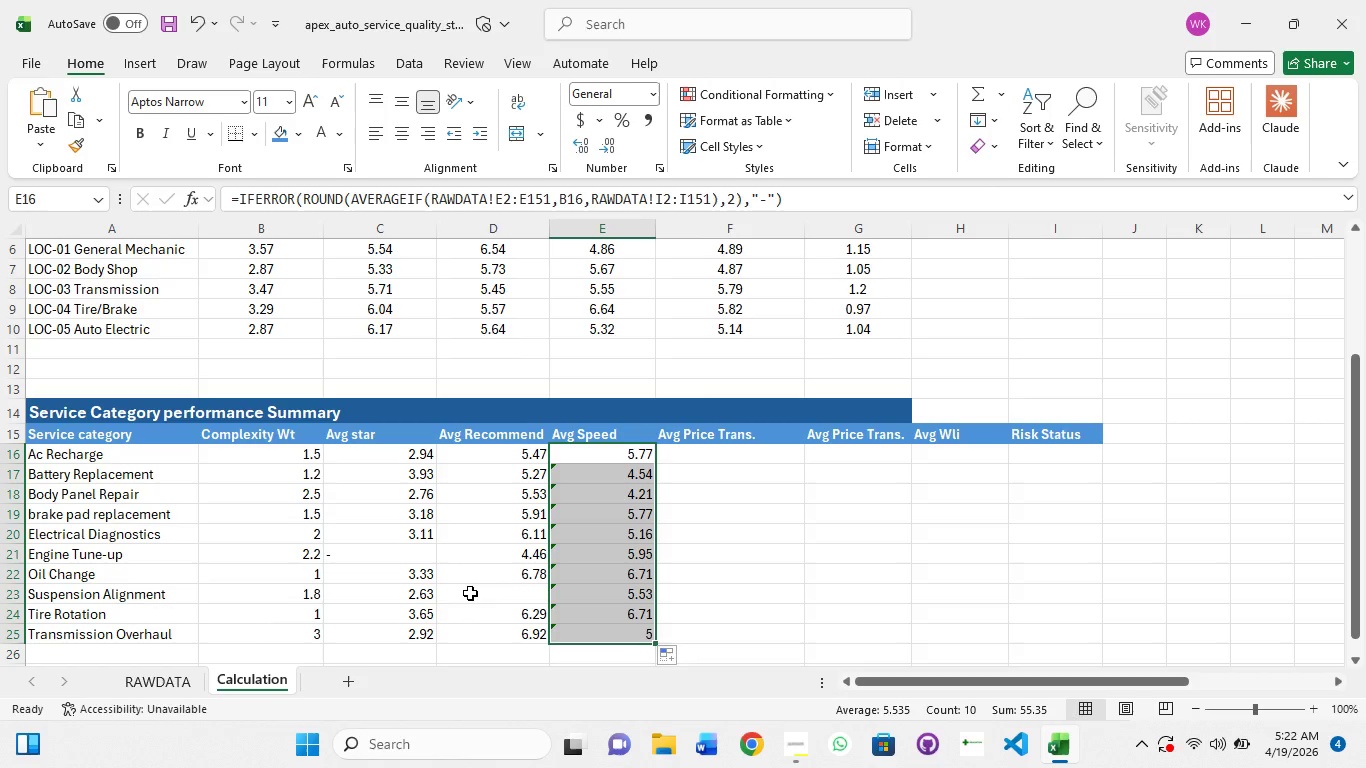 
left_click([470, 593])
 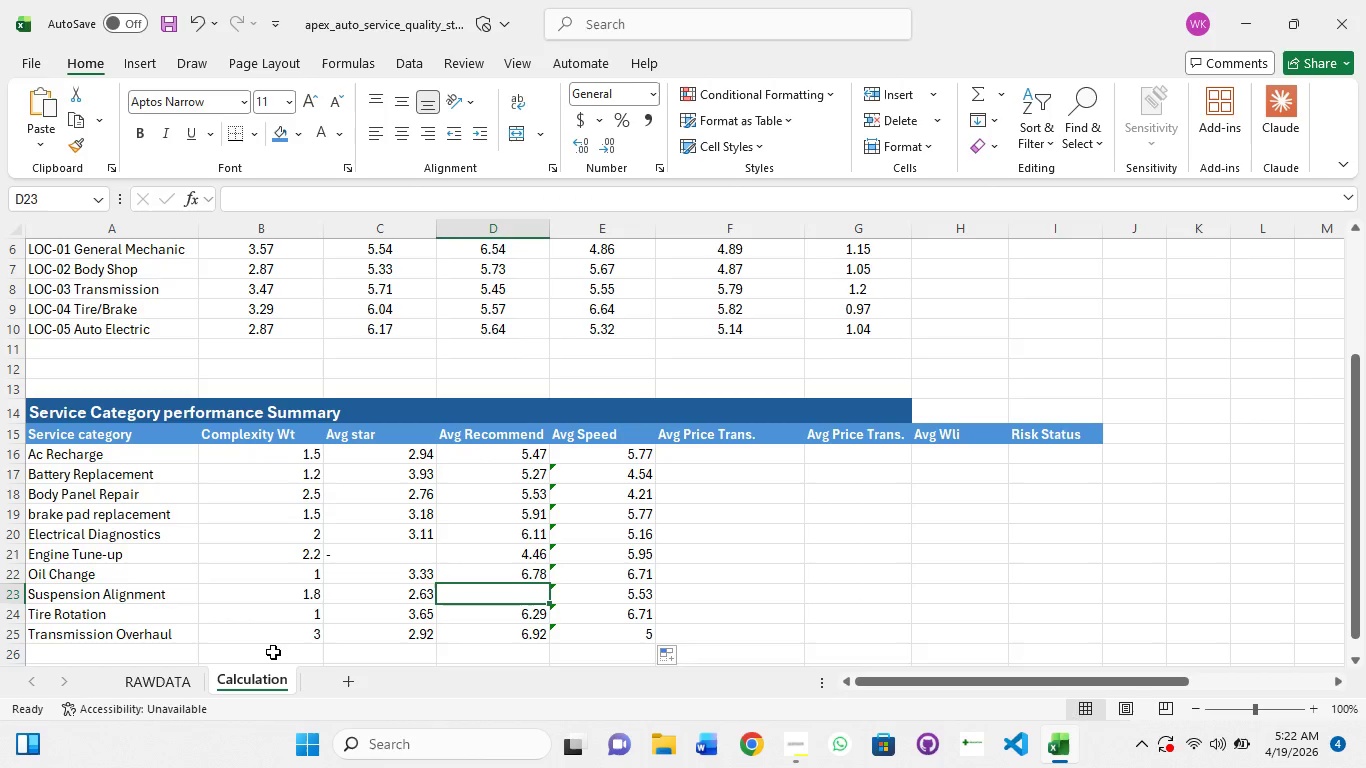 
left_click([163, 681])
 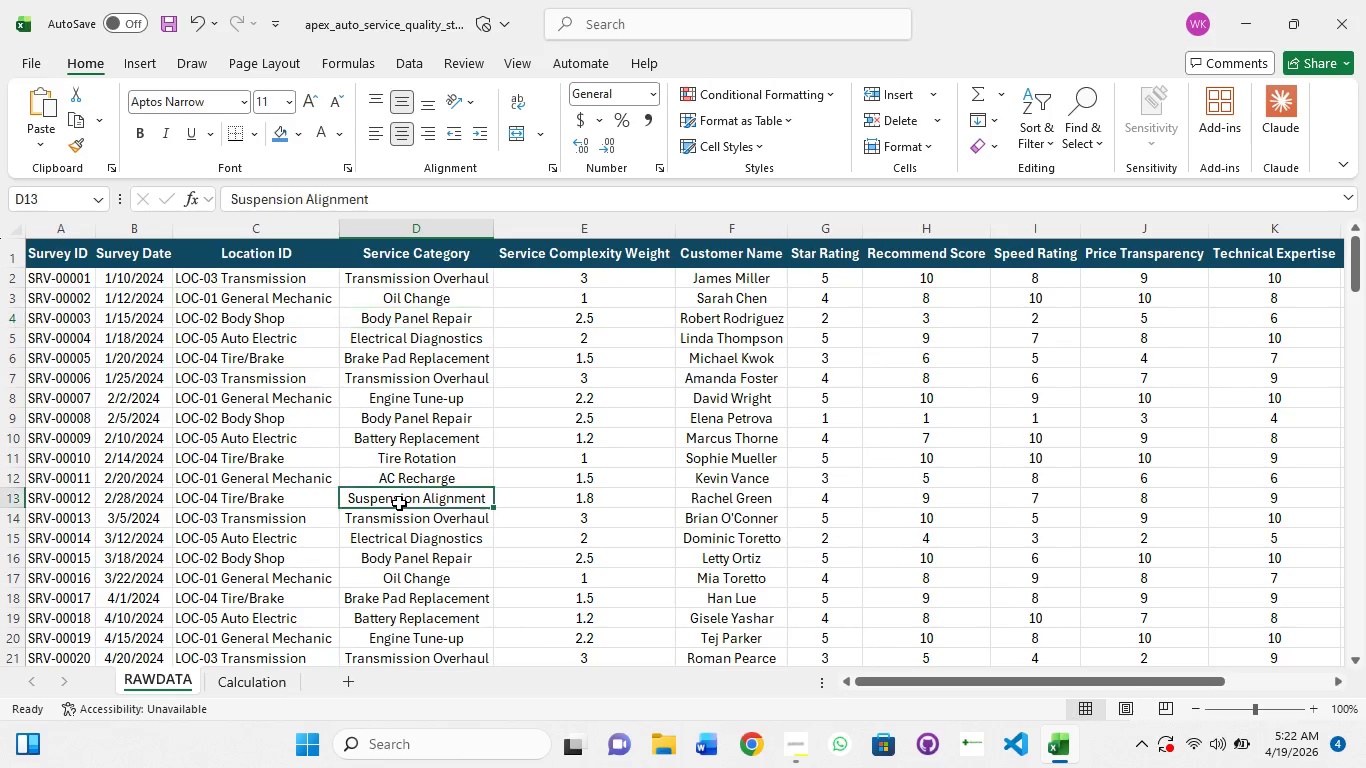 
double_click([399, 503])
 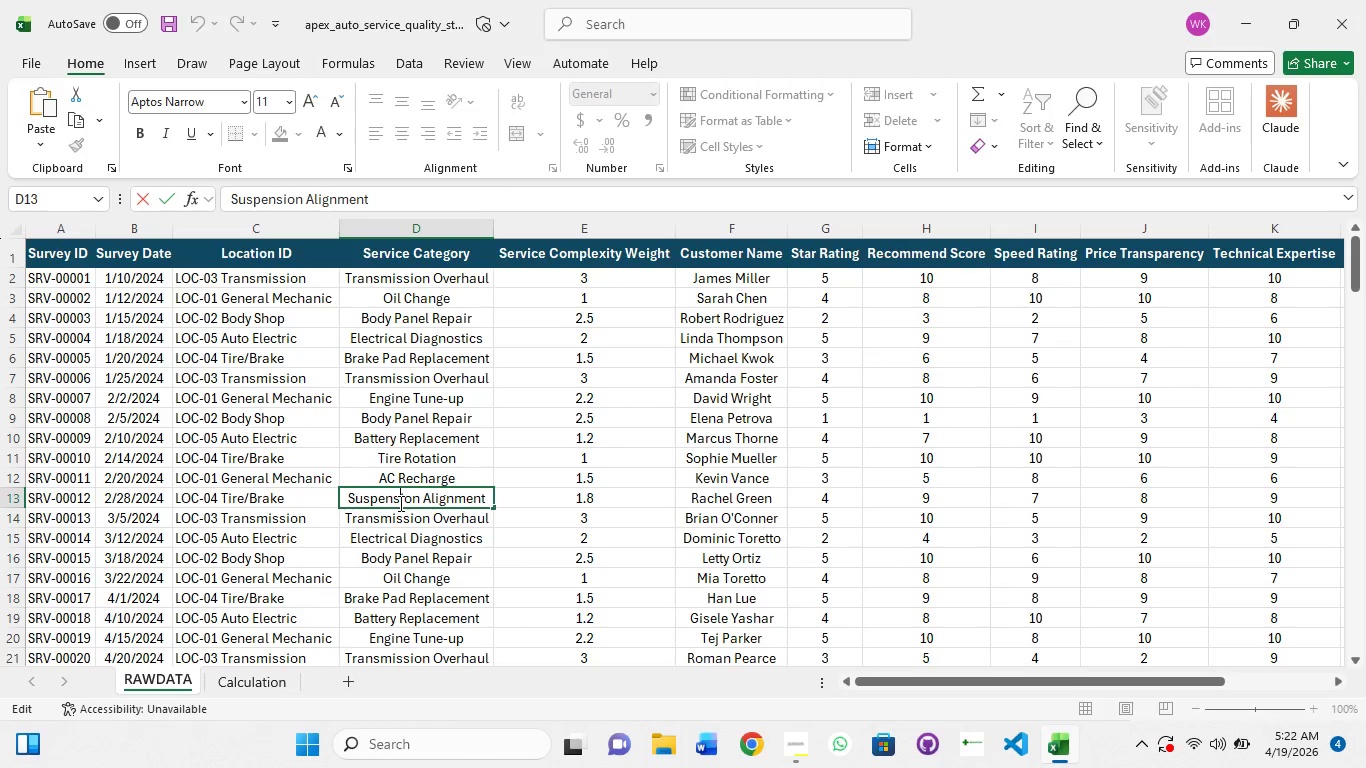 
key(Control+A)
 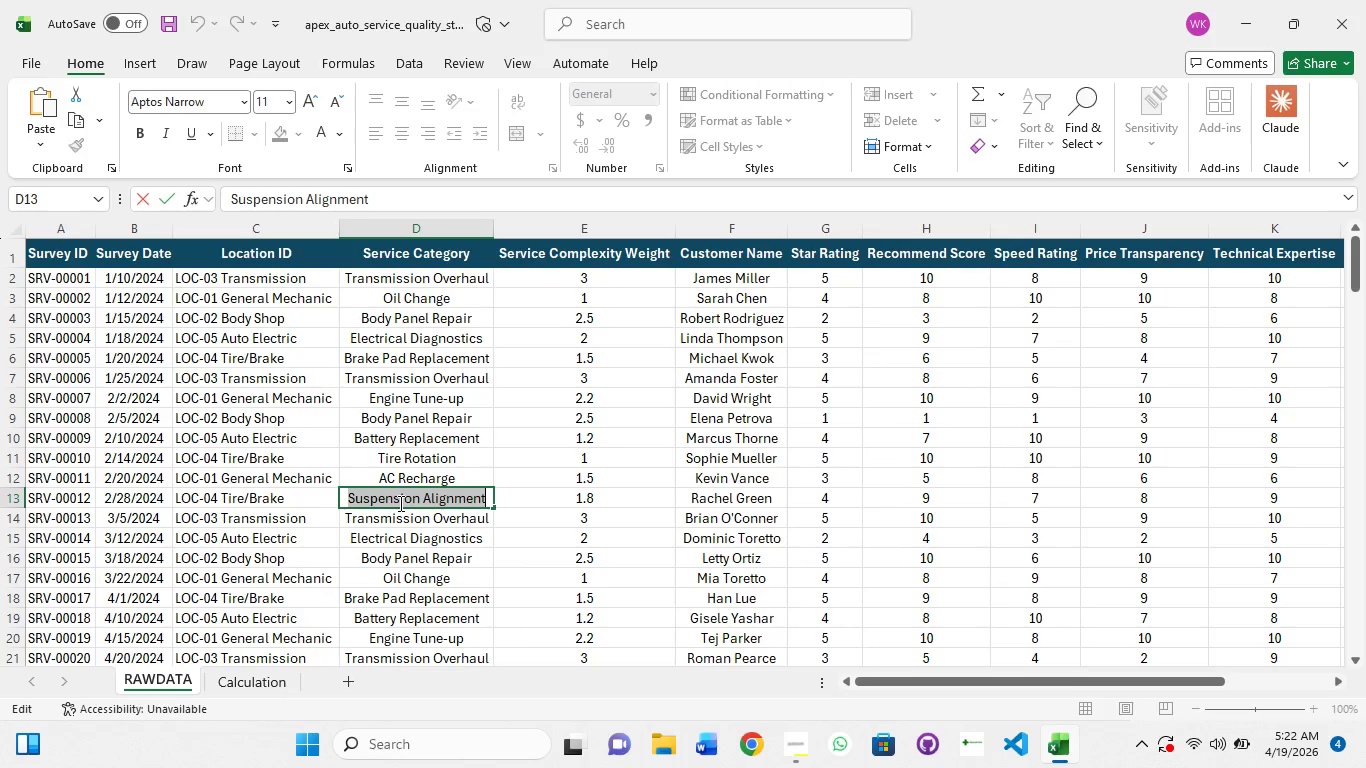 
key(Control+C)
 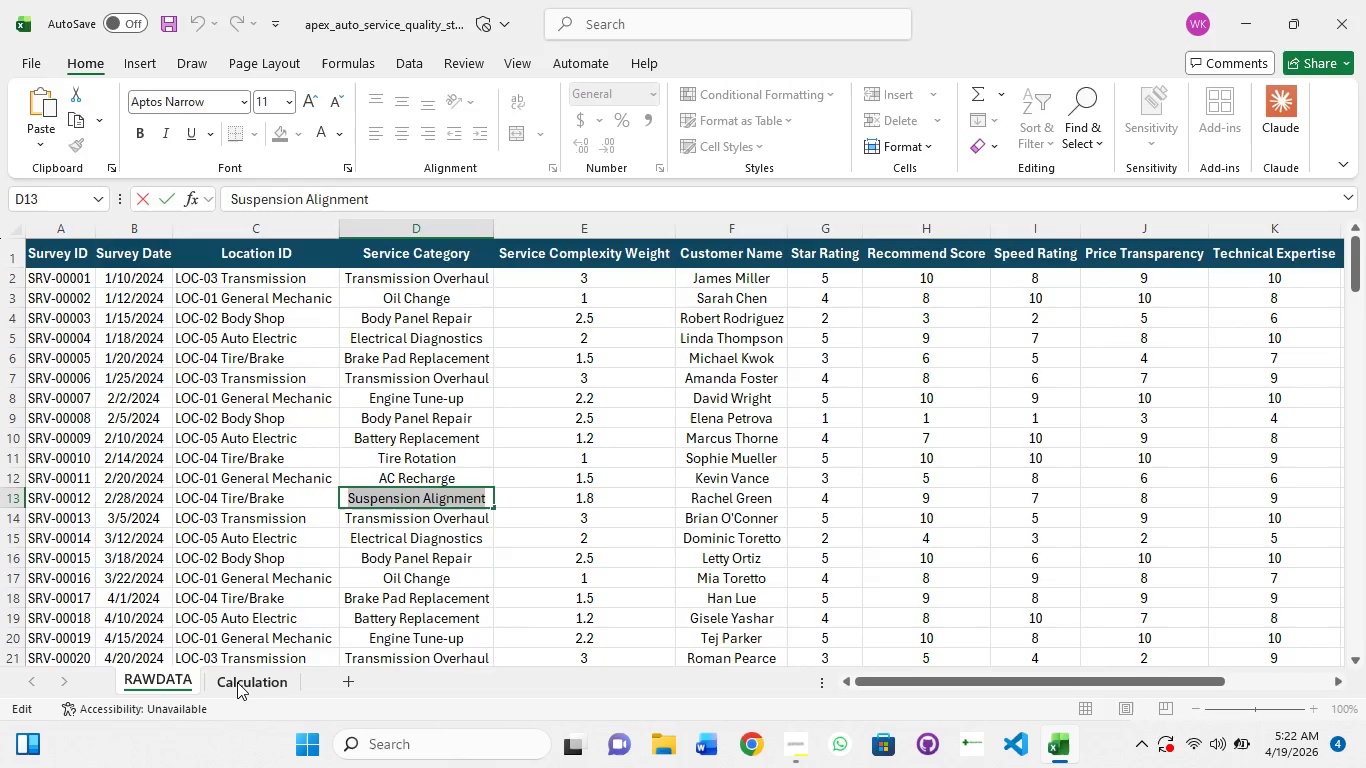 
left_click([237, 682])
 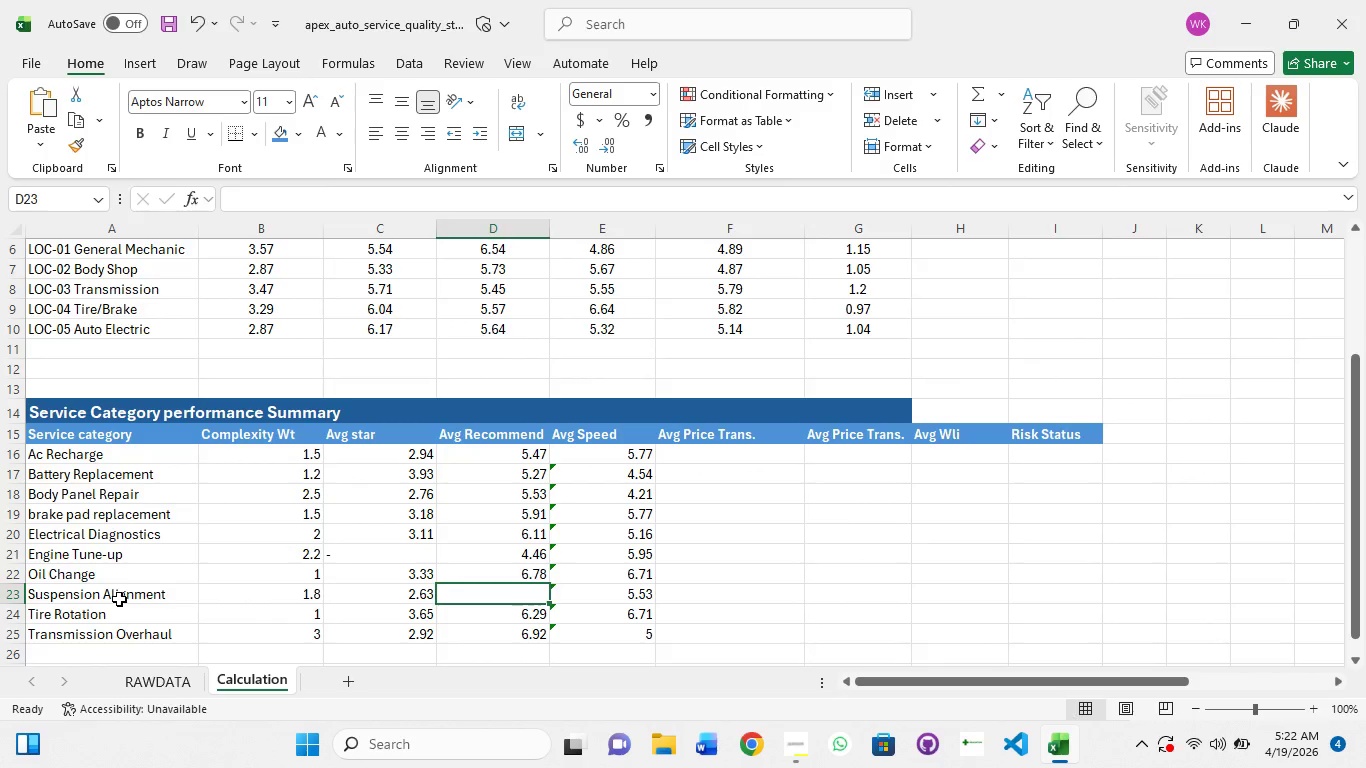 
double_click([119, 599])
 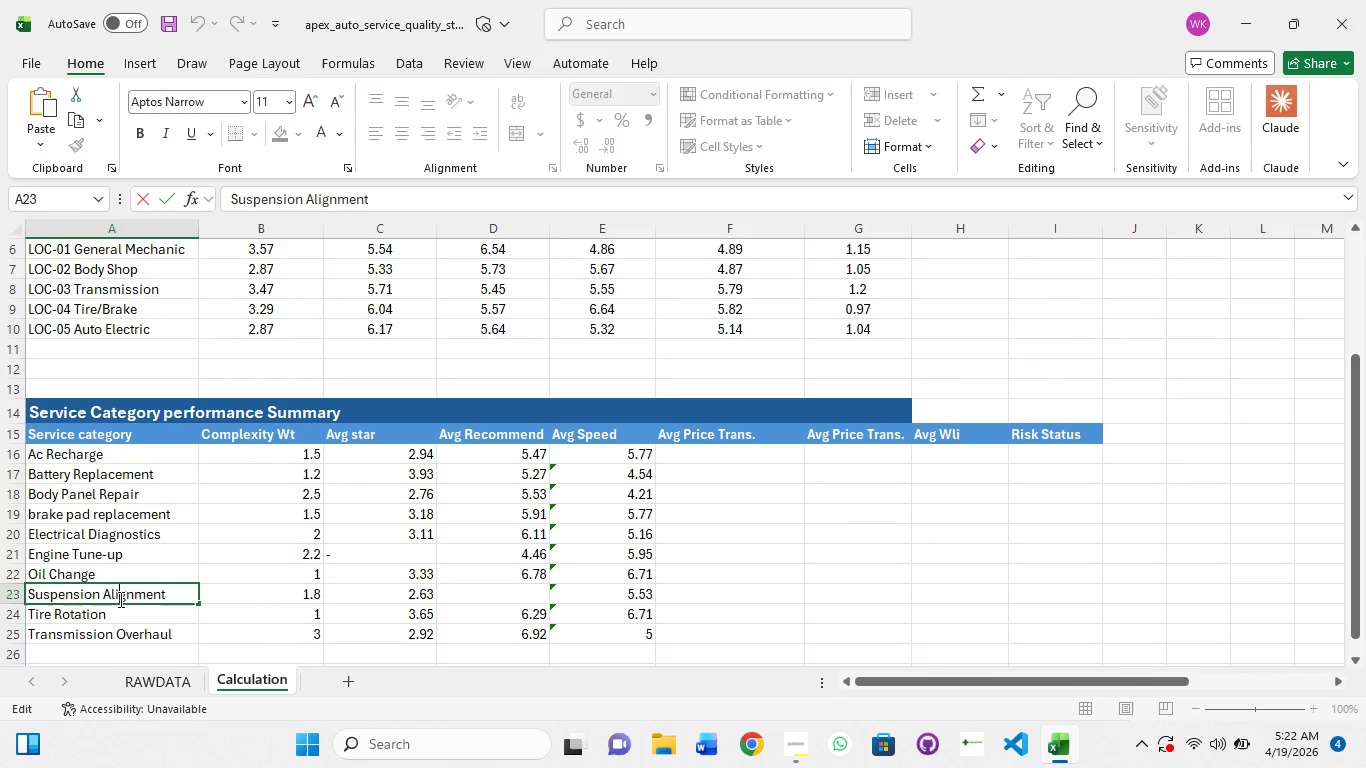 
key(Control+A)
 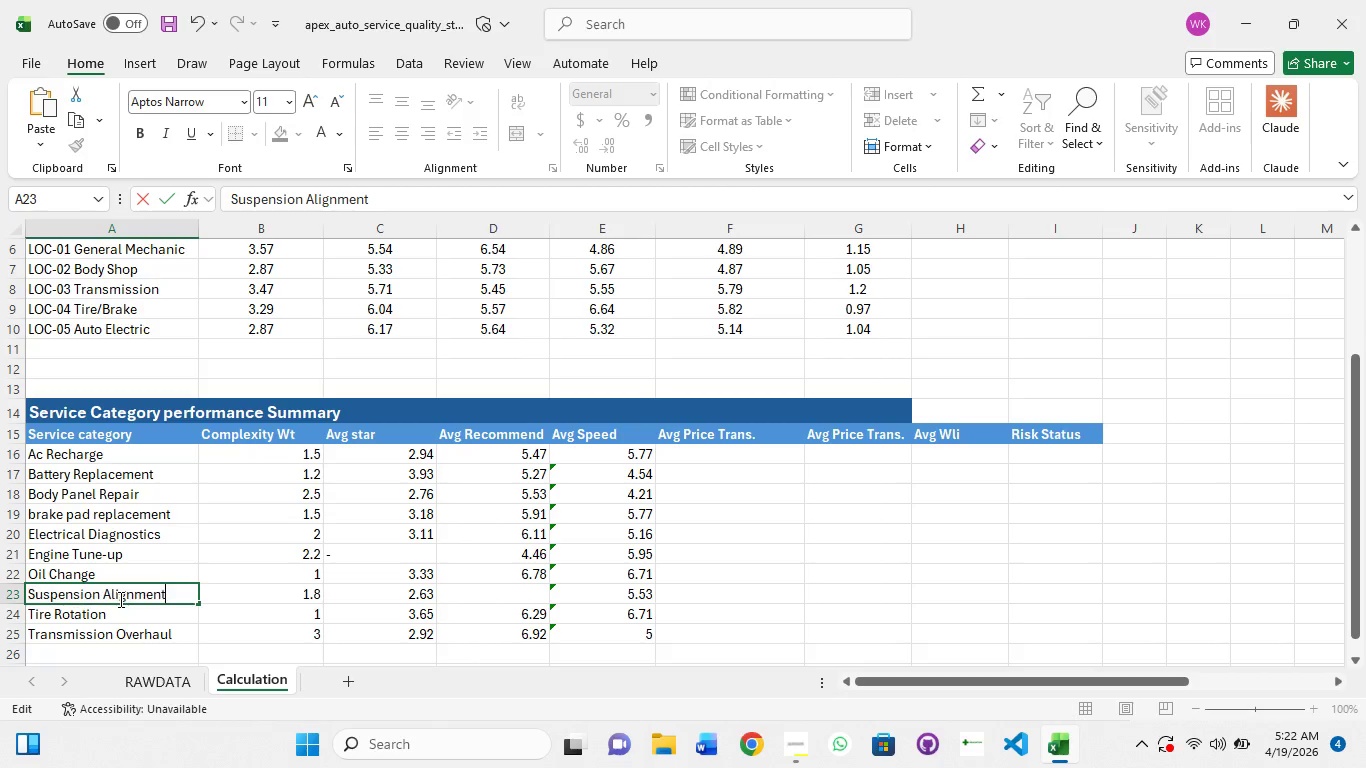 
key(Control+V)
 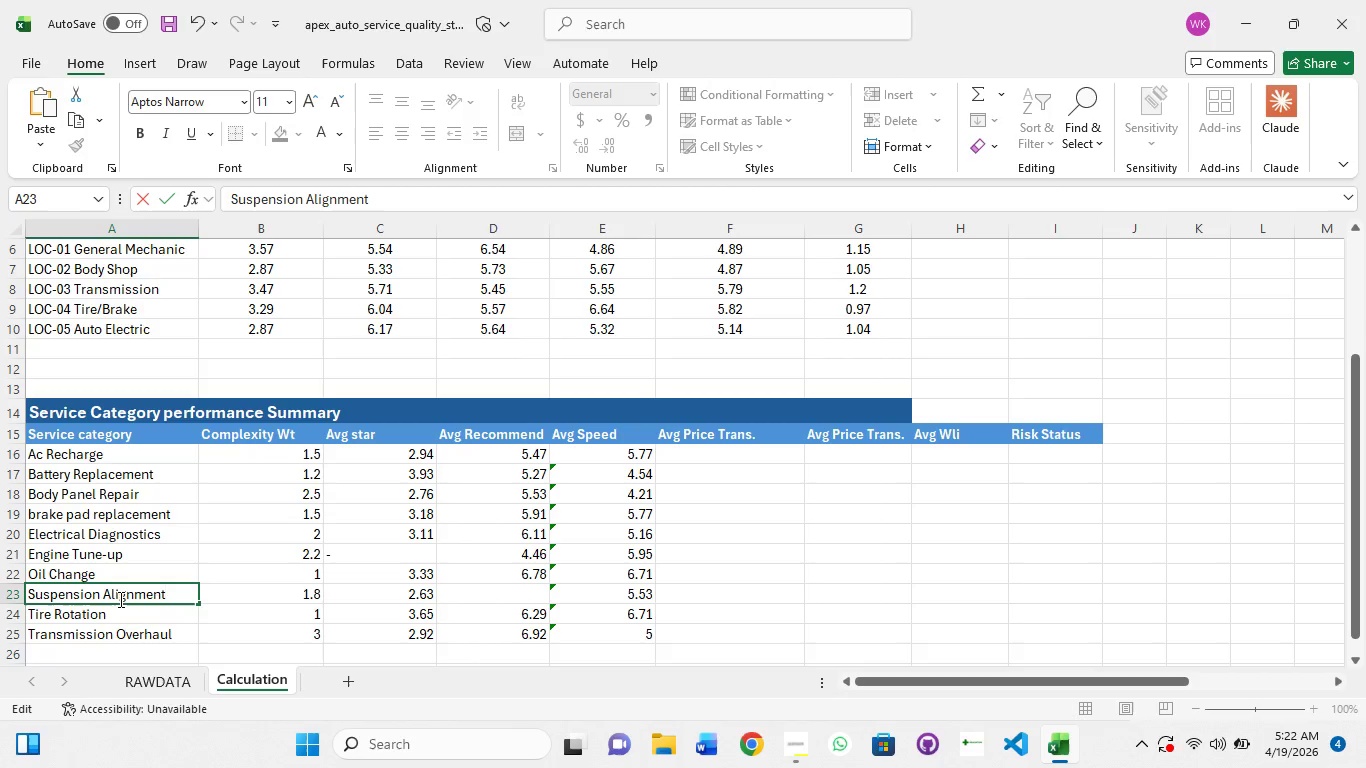 
key(Enter)
 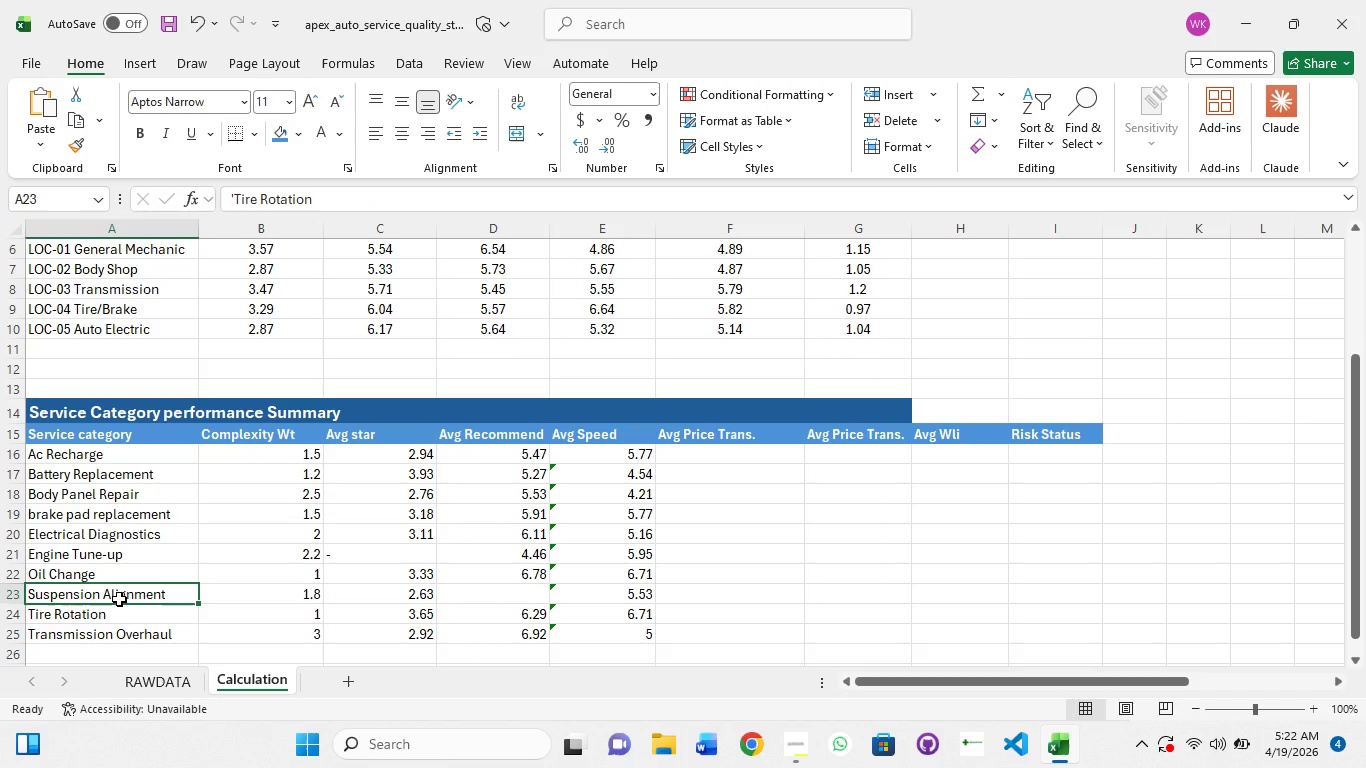 
left_click([119, 599])
 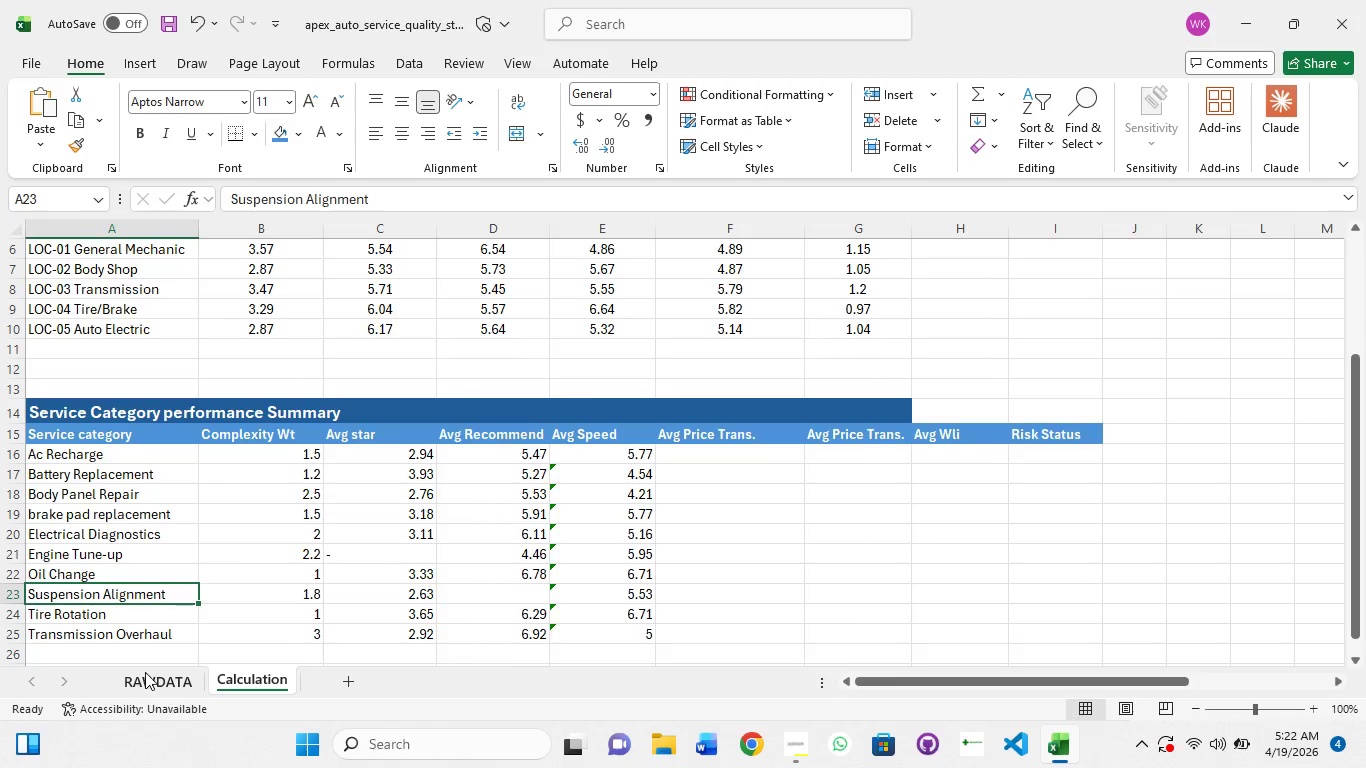 
left_click([145, 672])
 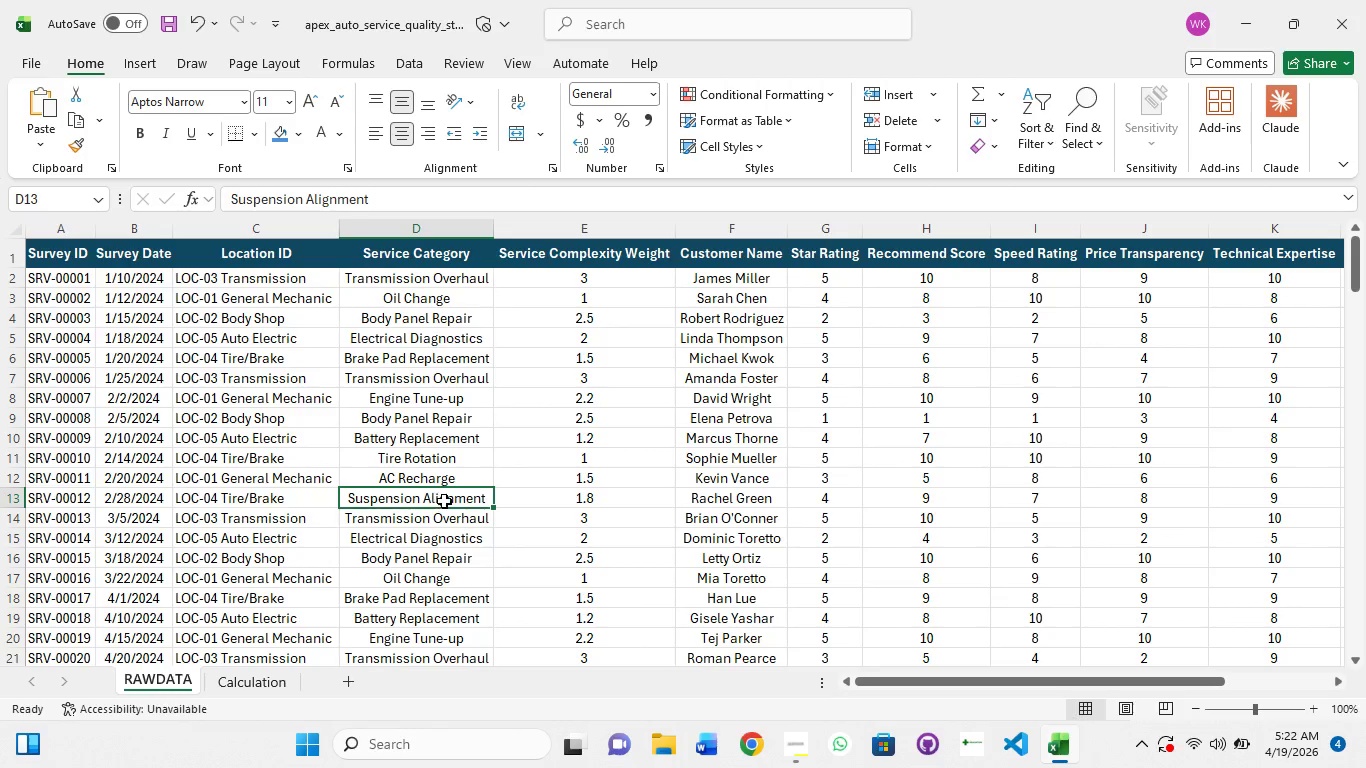 
double_click([444, 501])
 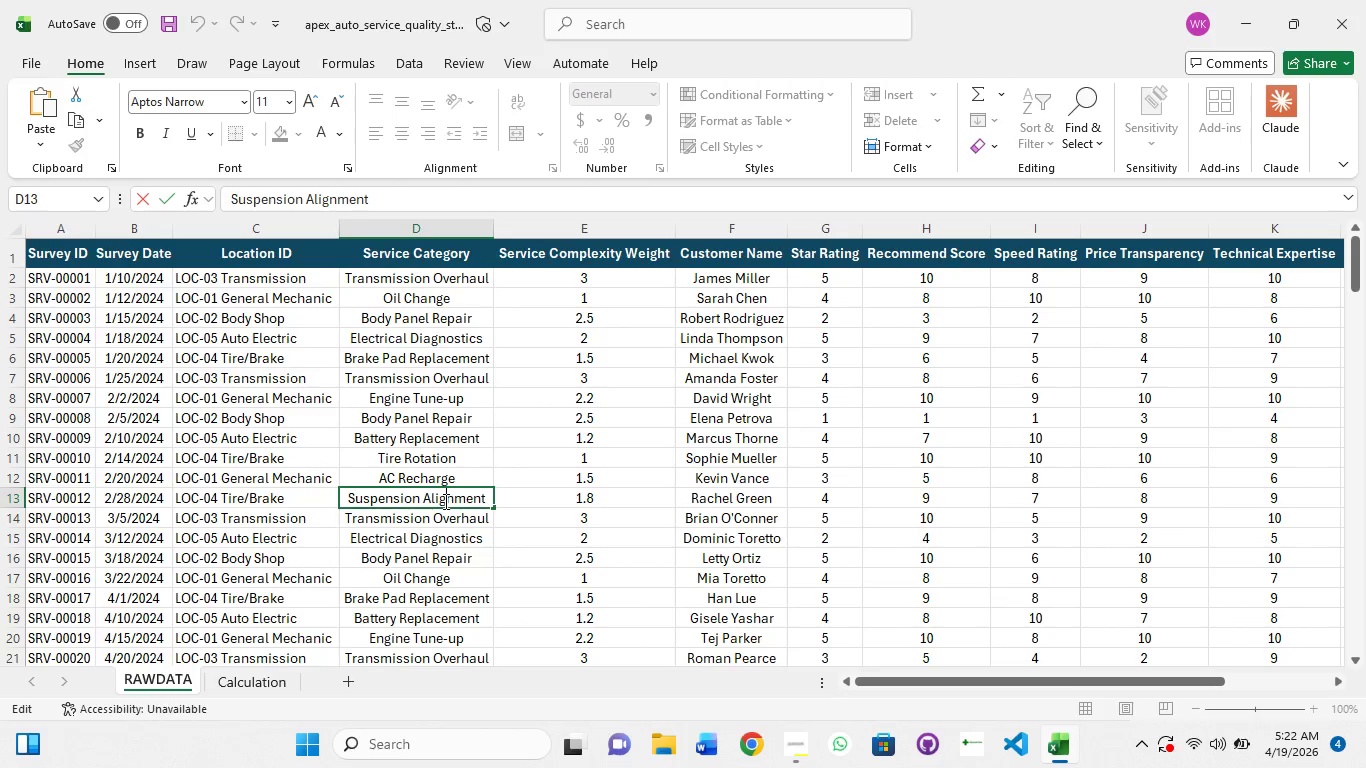 
left_click([444, 501])
 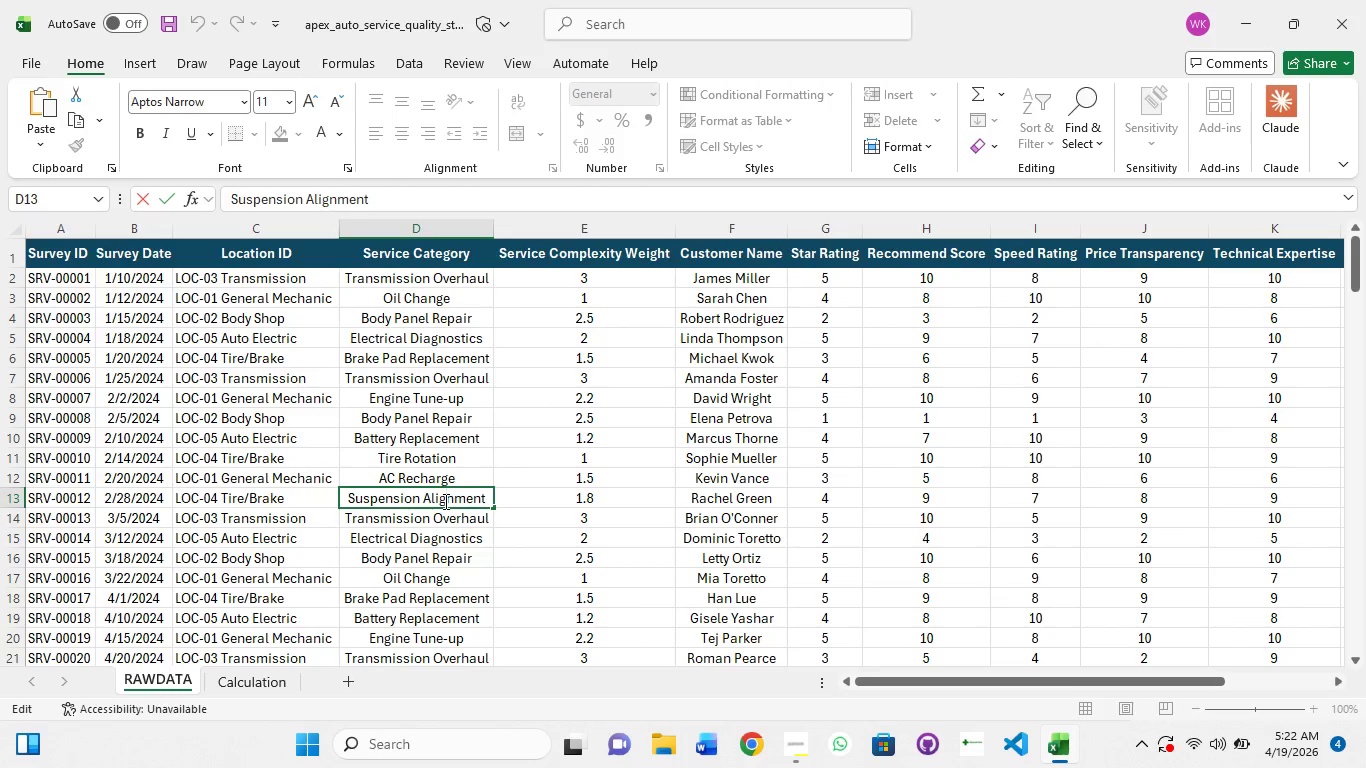 
key(Control+A)
 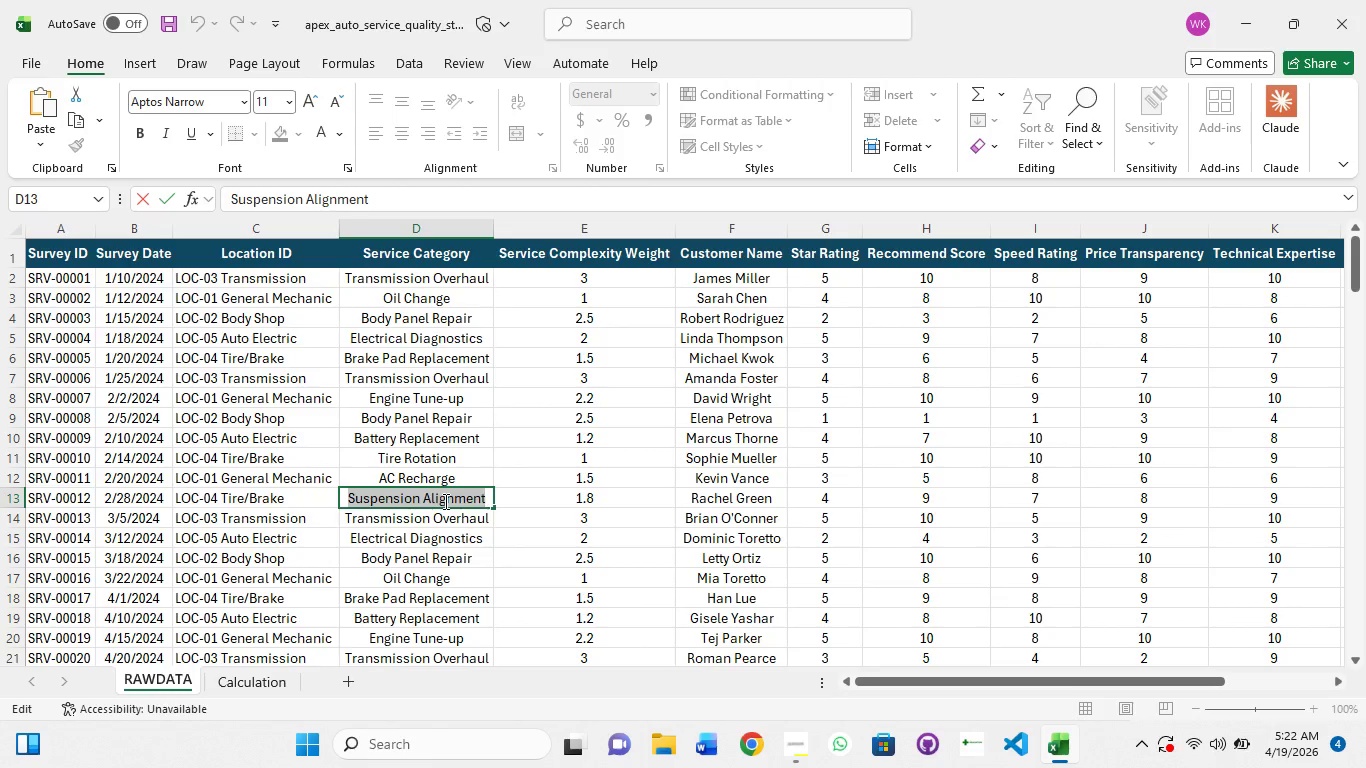 
hold_key(key=C, duration=0.31)
 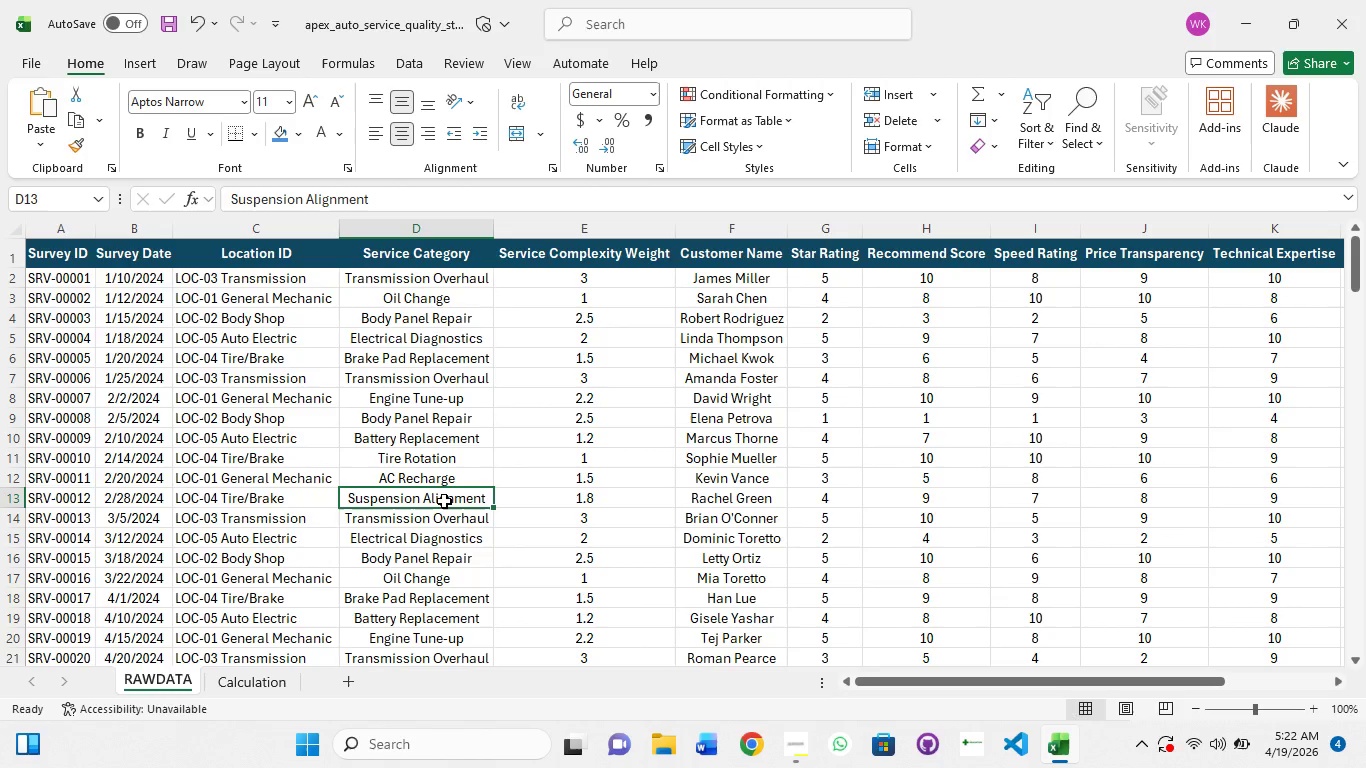 
key(Escape)
 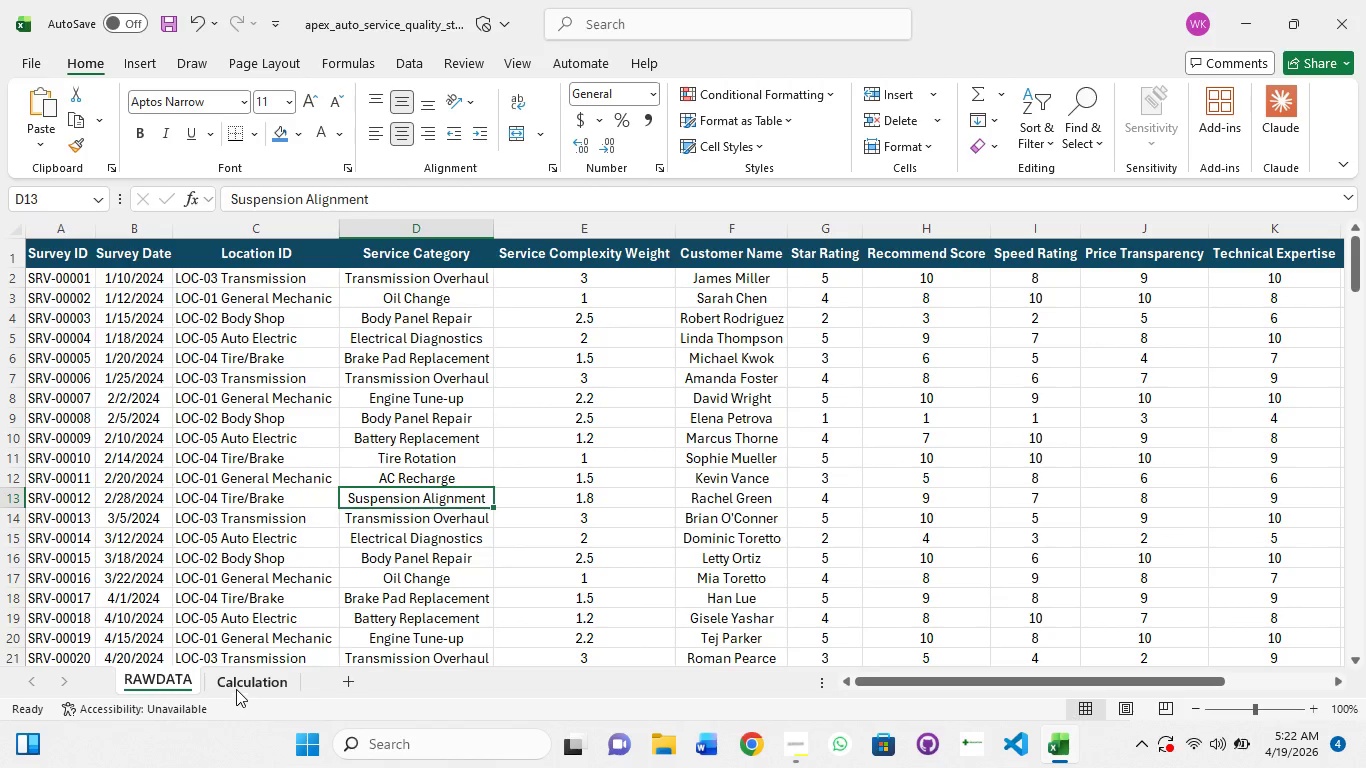 
left_click([245, 681])
 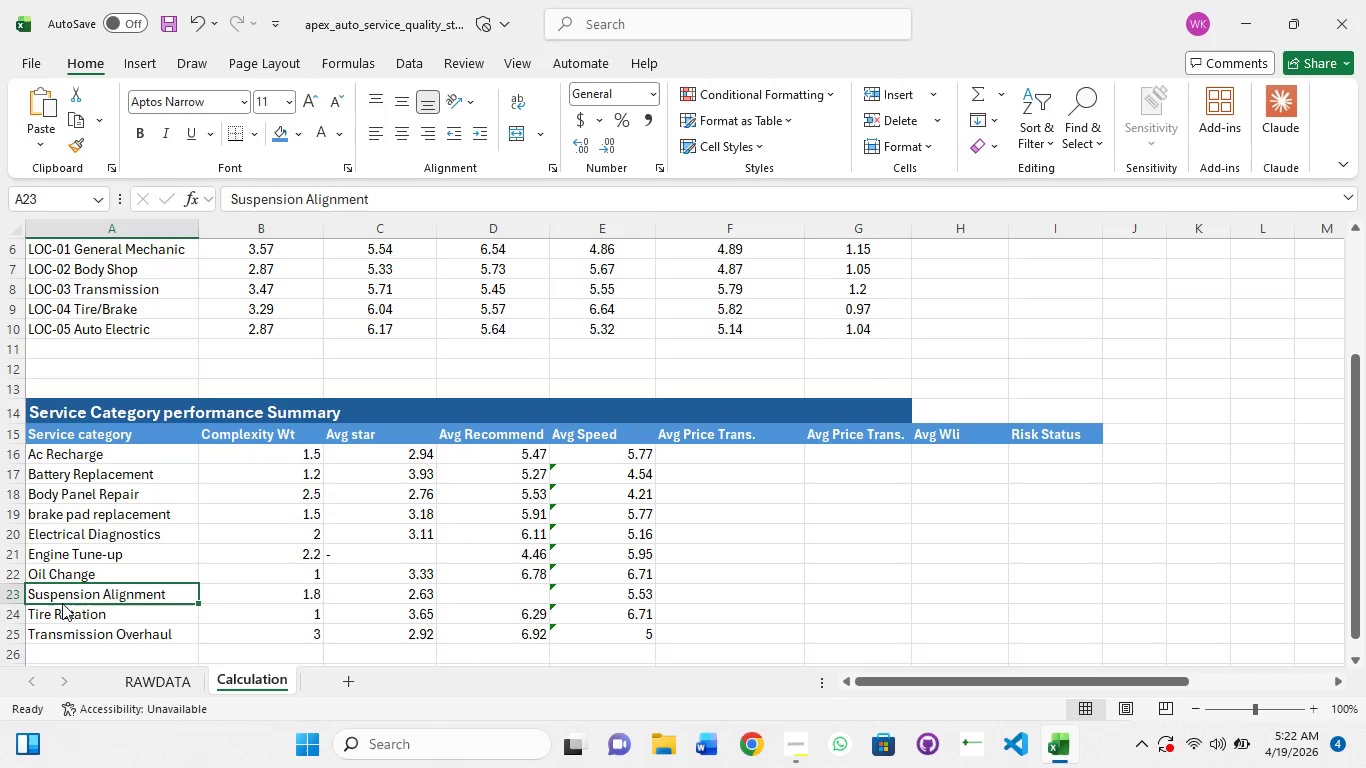 
left_click([62, 603])
 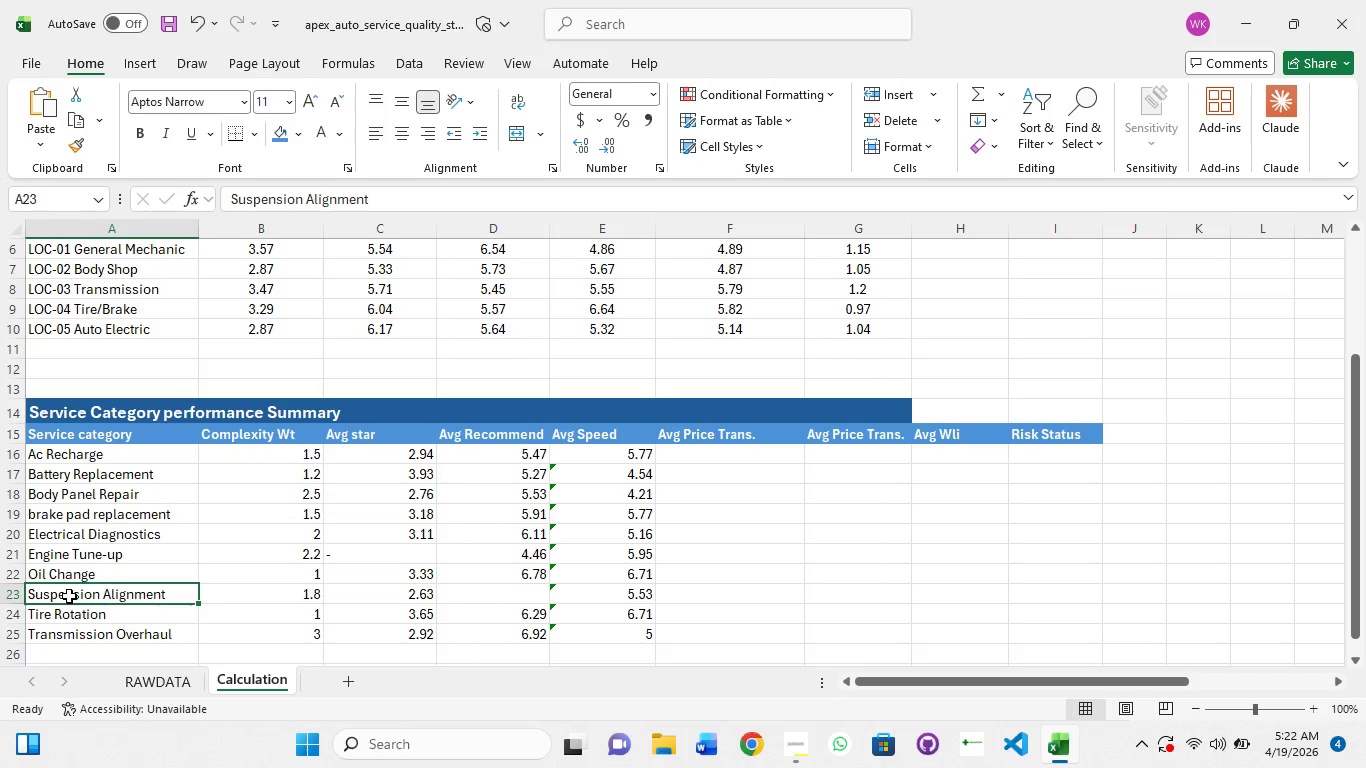 
double_click([69, 596])
 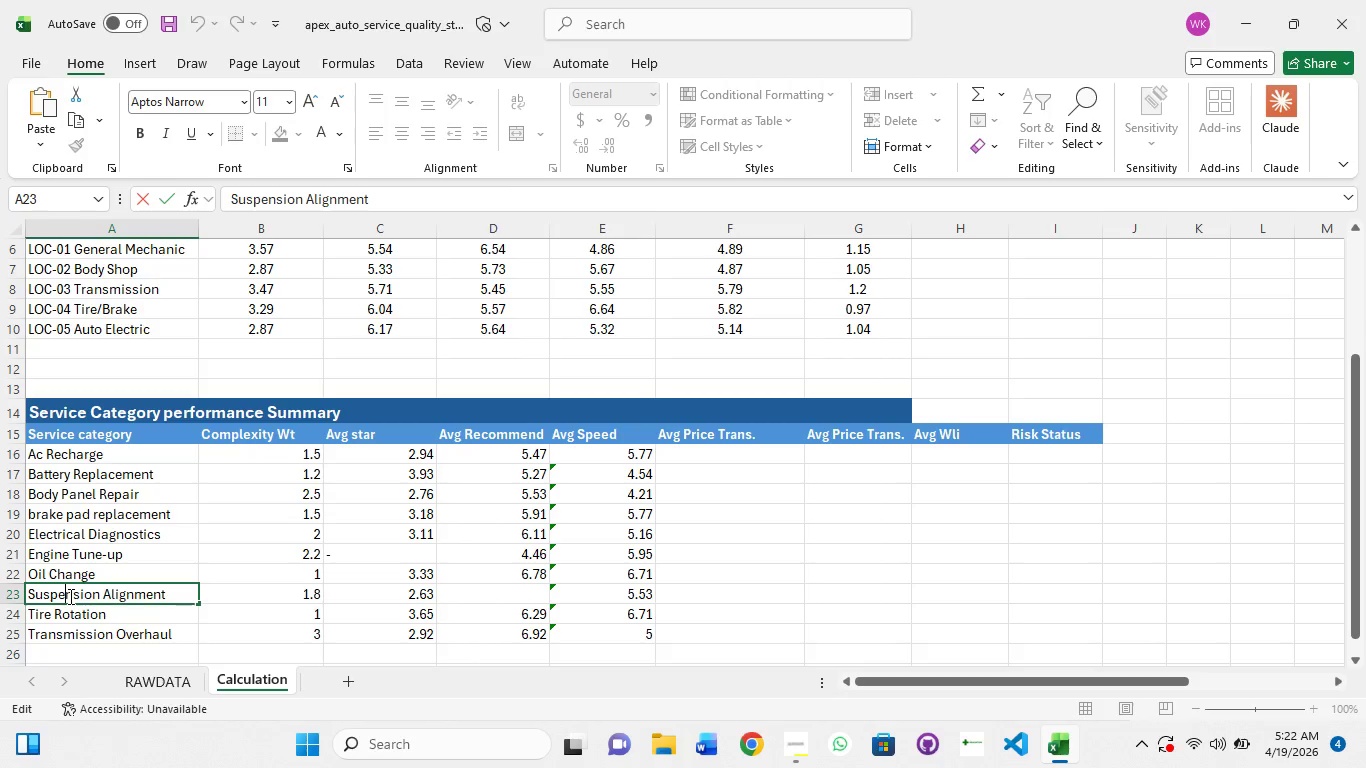 
key(Control+A)
 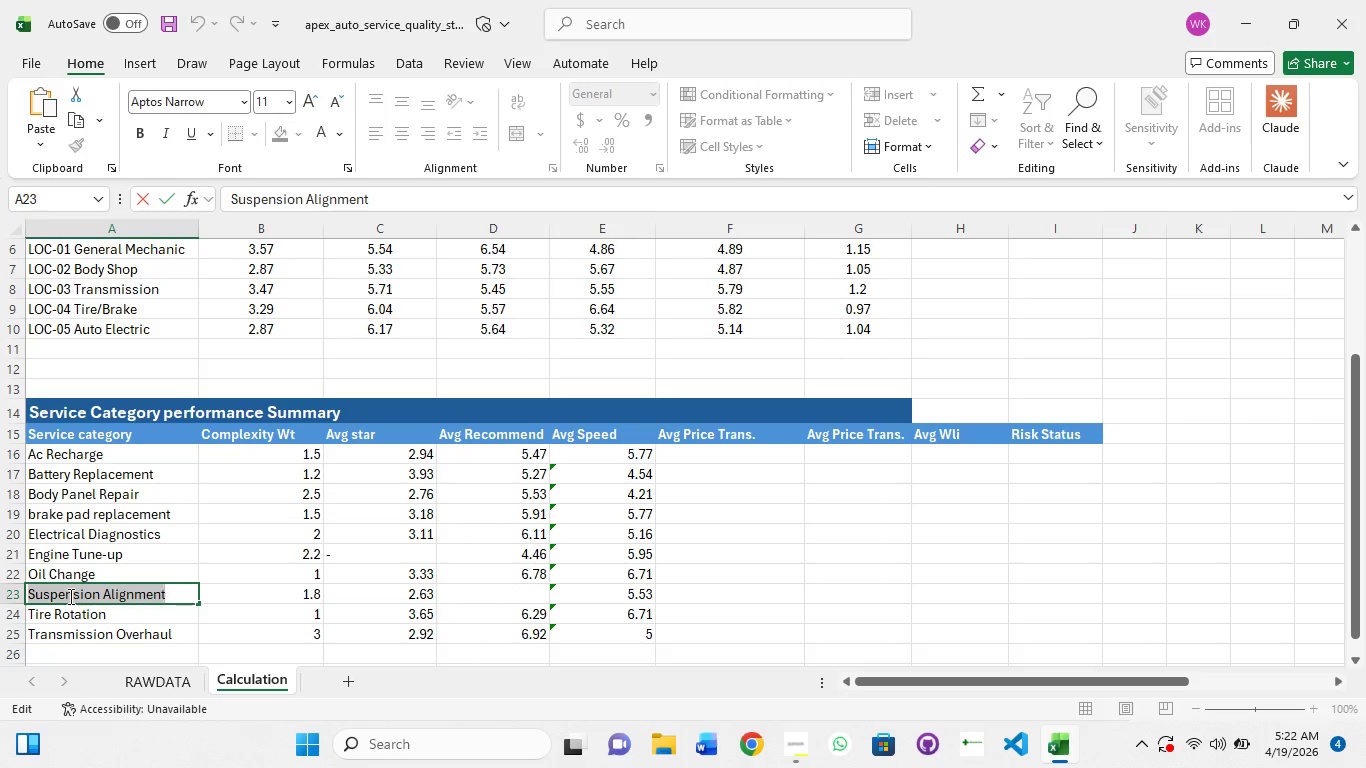 
key(Control+V)
 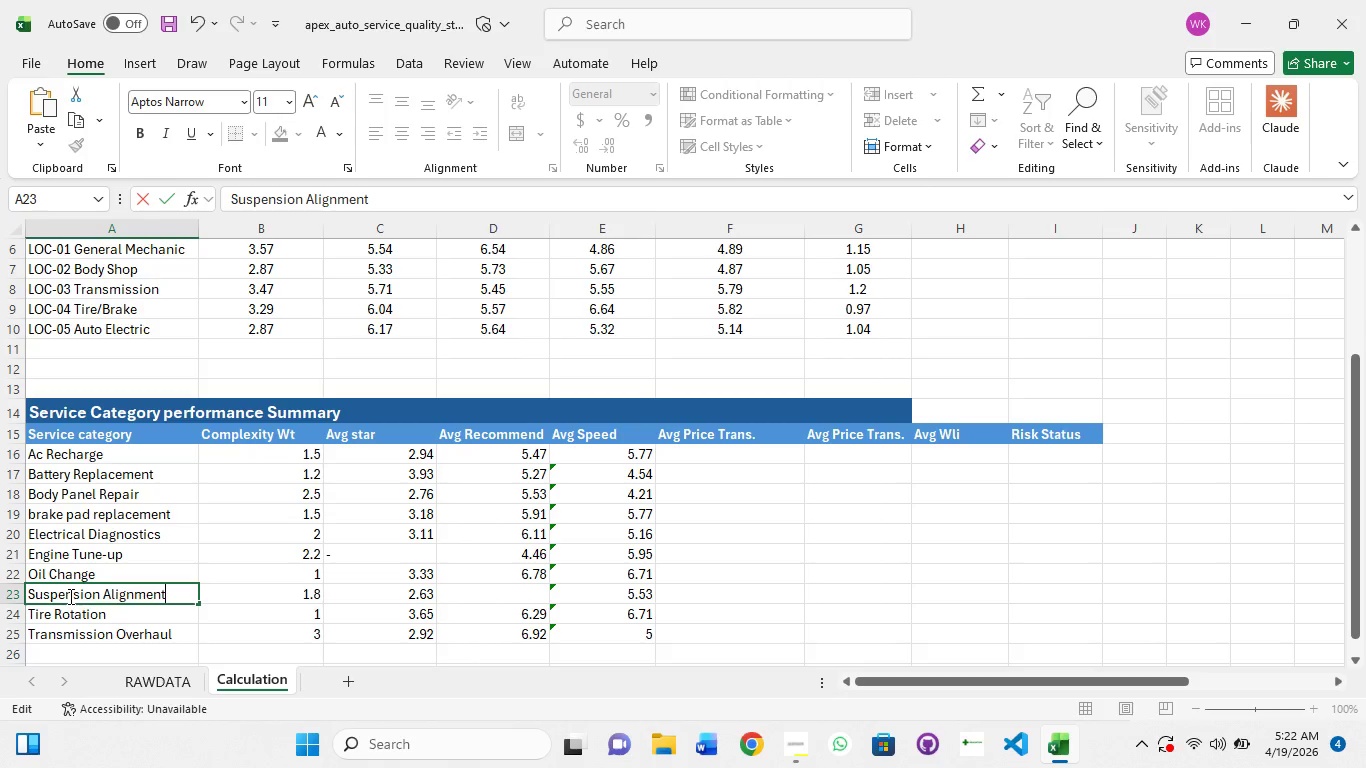 
key(Enter)
 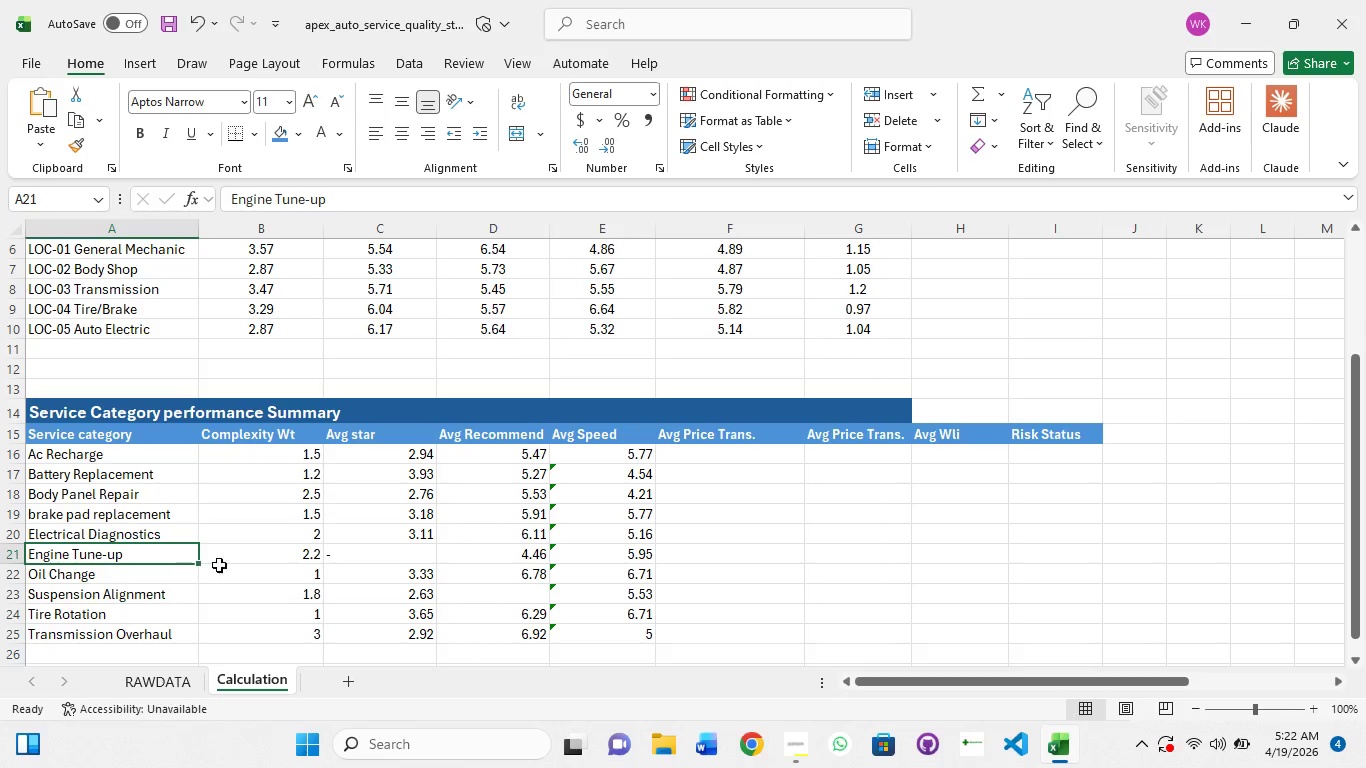 
wait(5.14)
 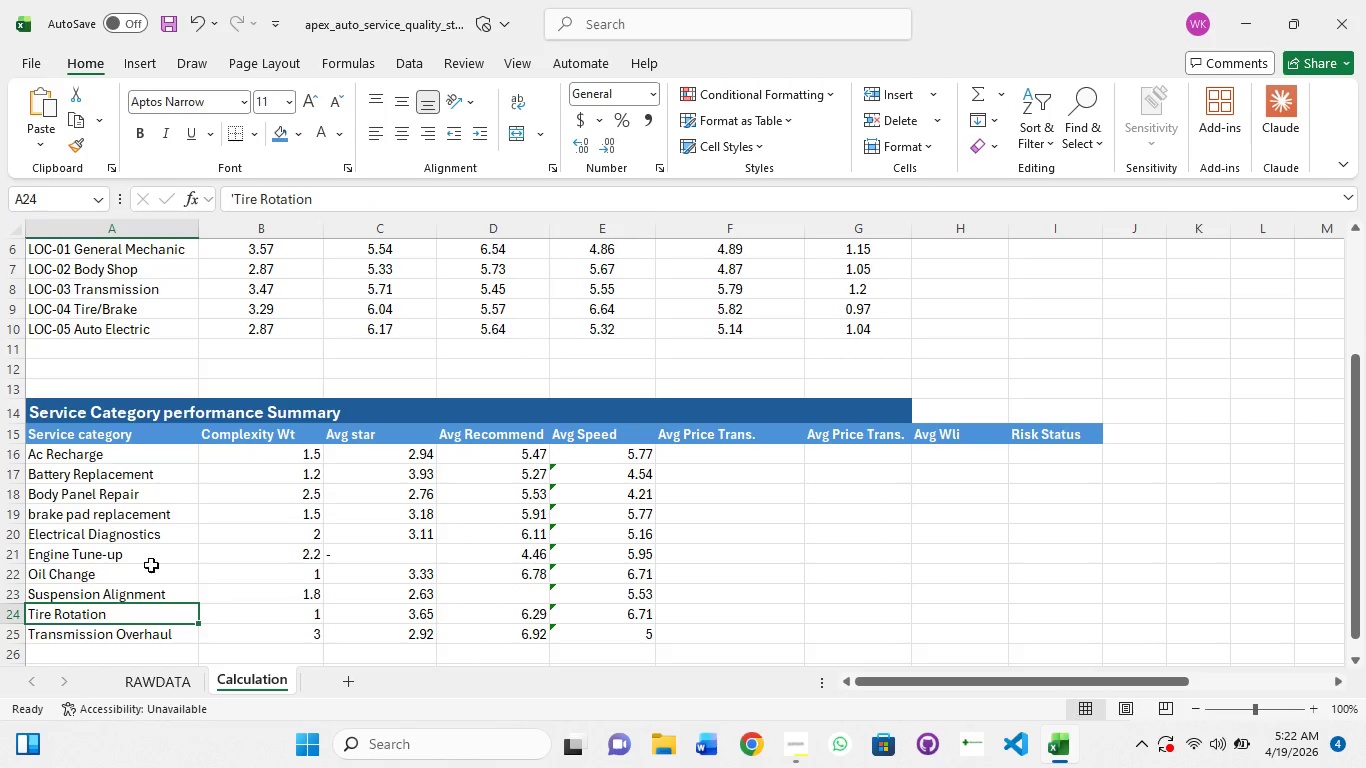 
left_click([373, 557])
 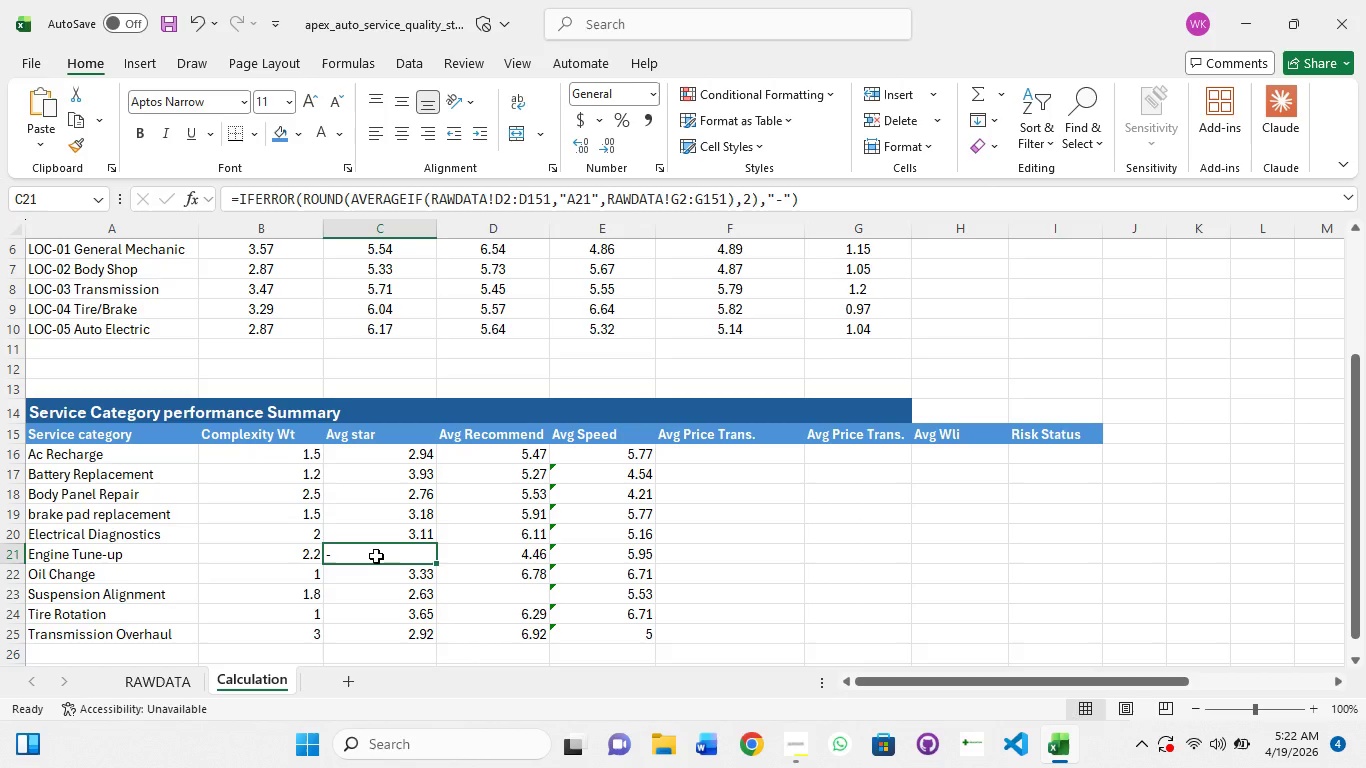 
wait(6.09)
 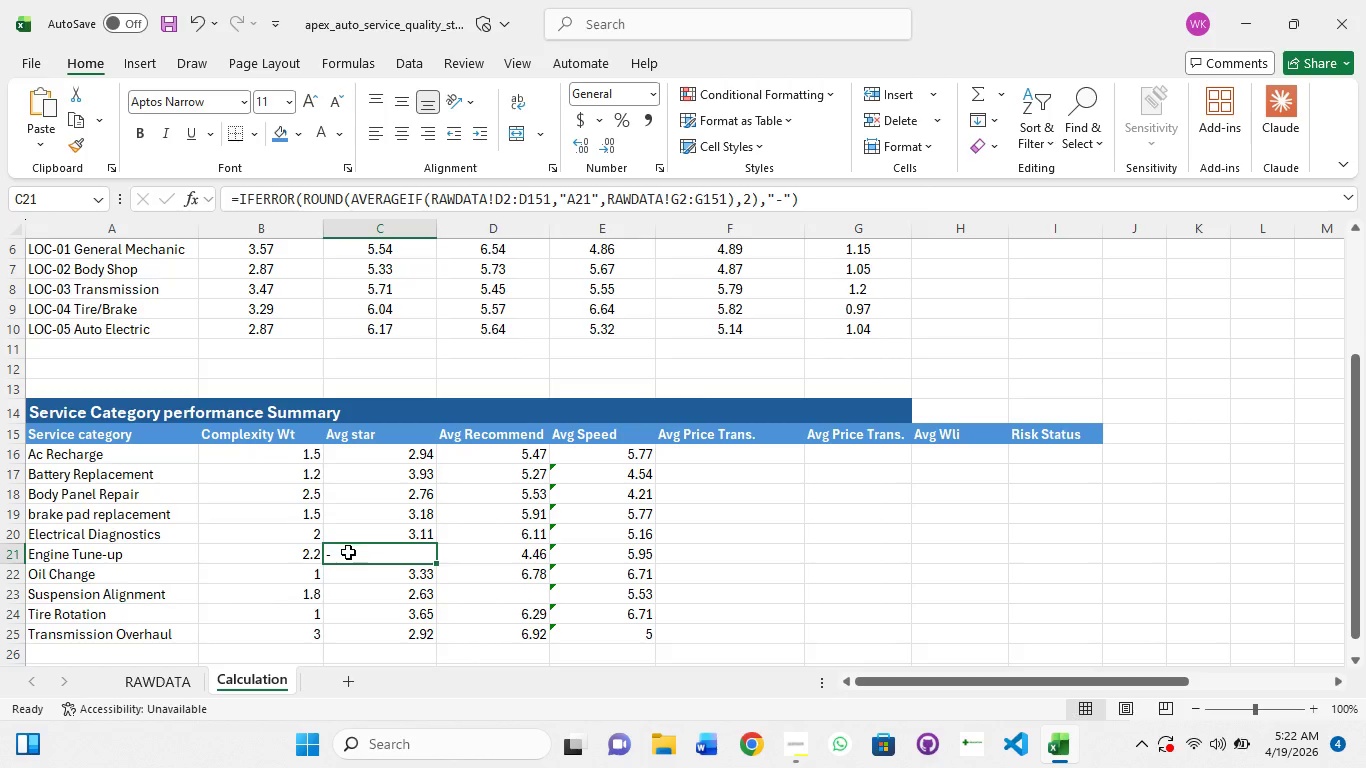 
left_click([376, 556])
 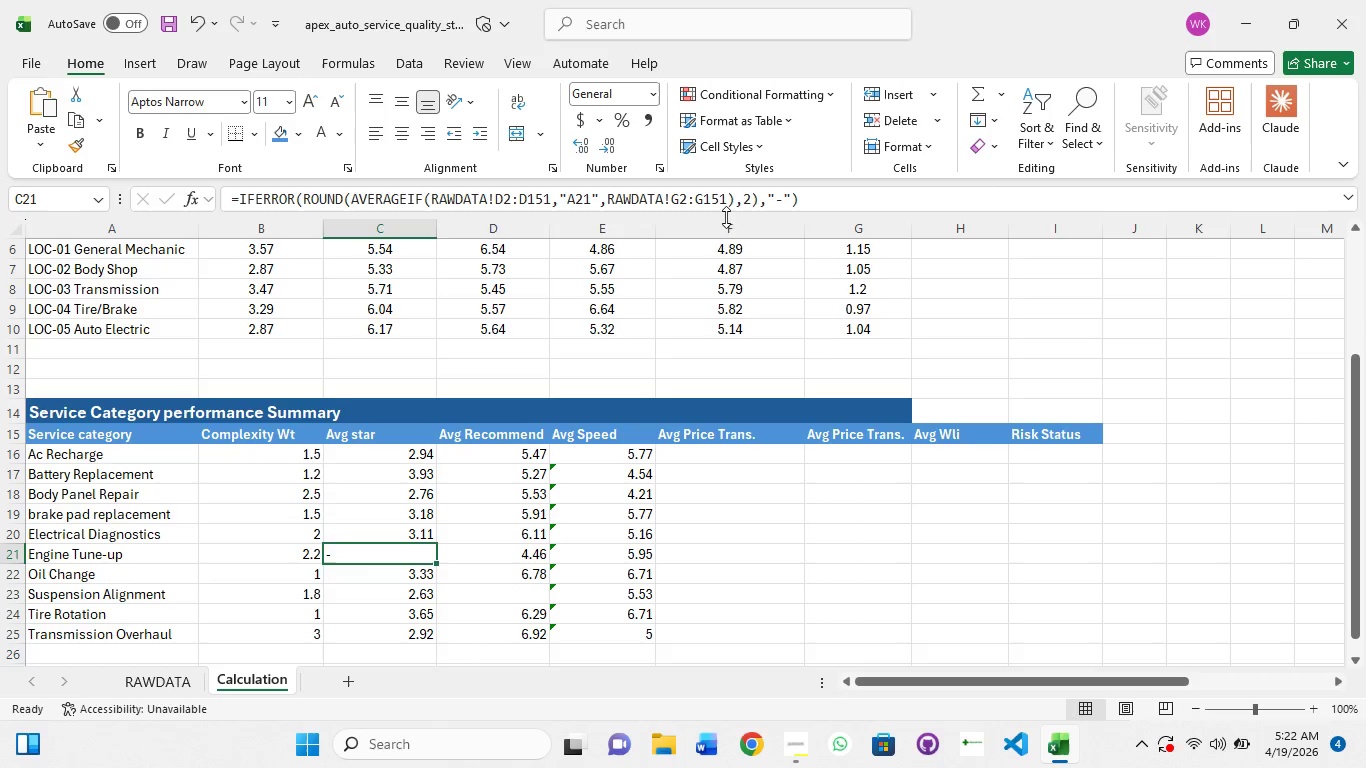 
left_click([704, 198])
 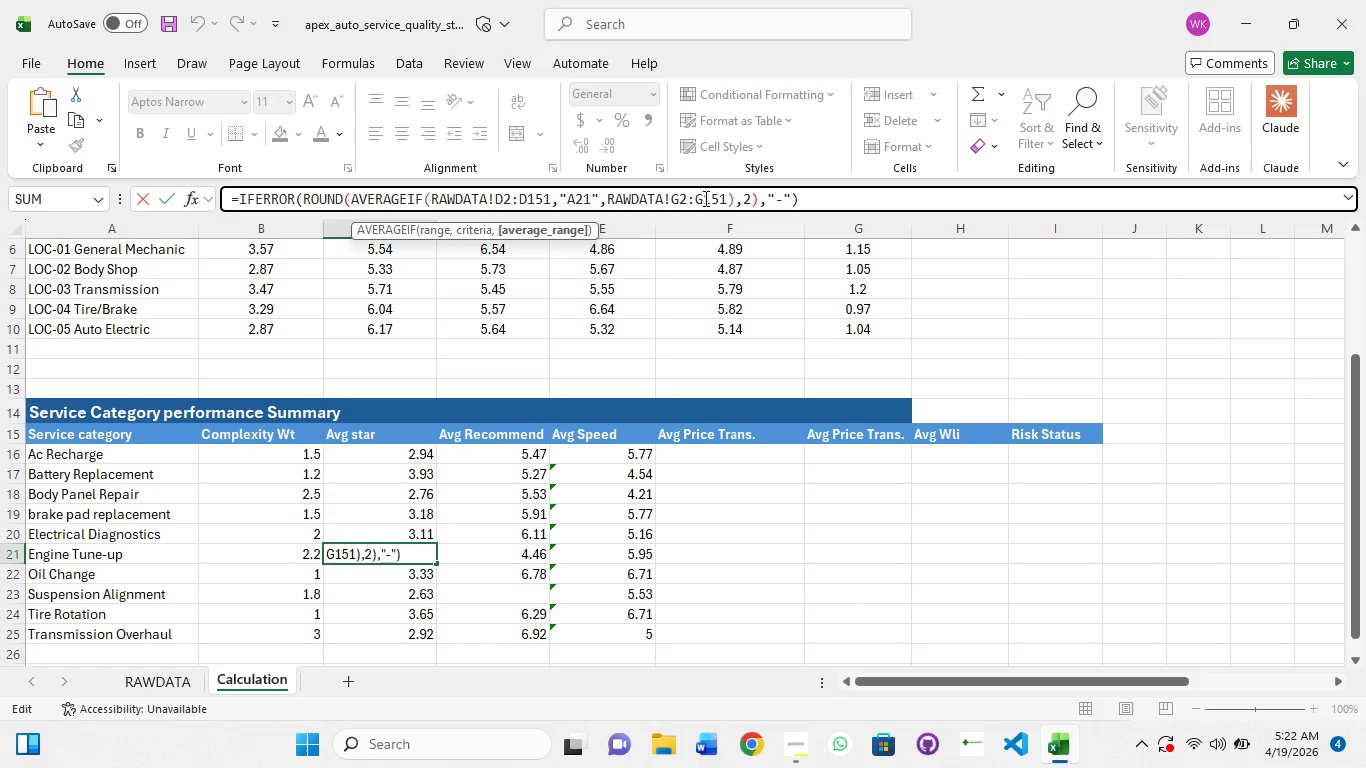 
key(Backspace)
 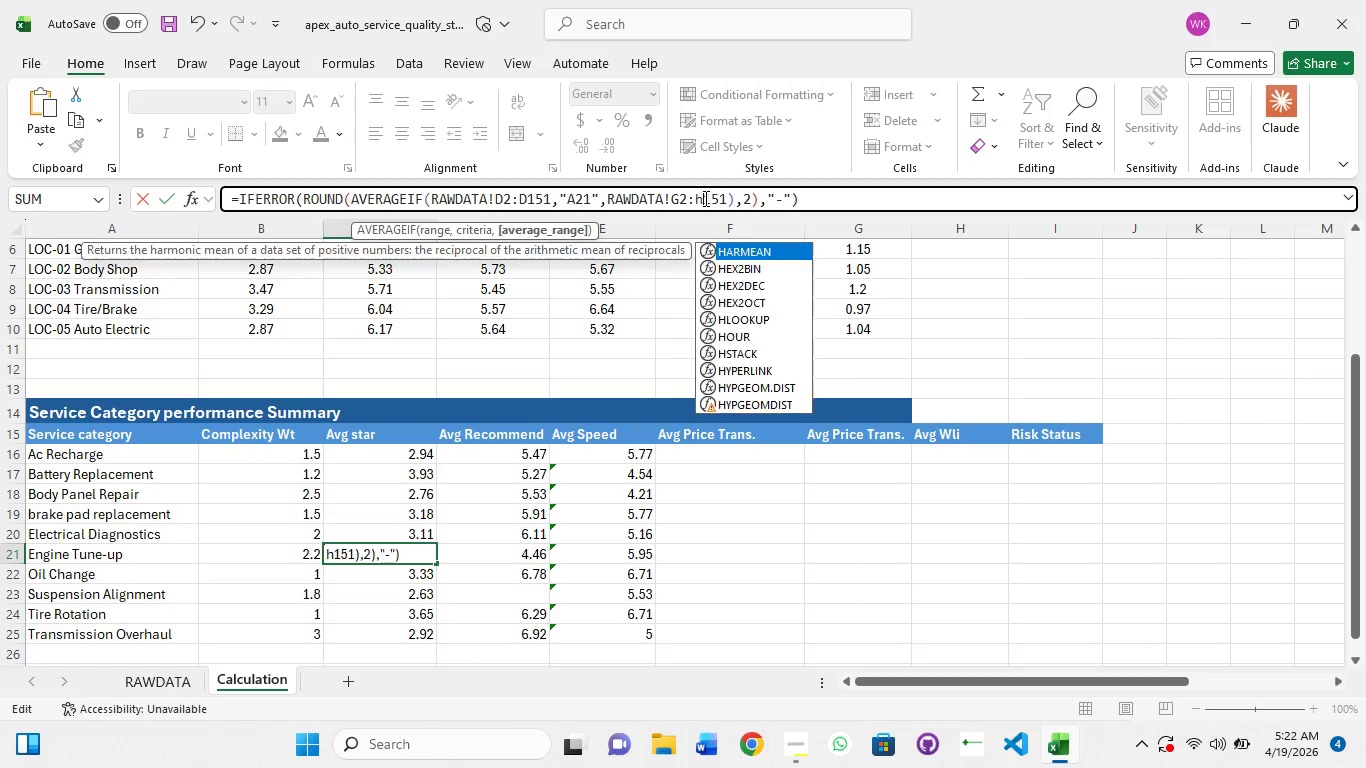 
key(H)
 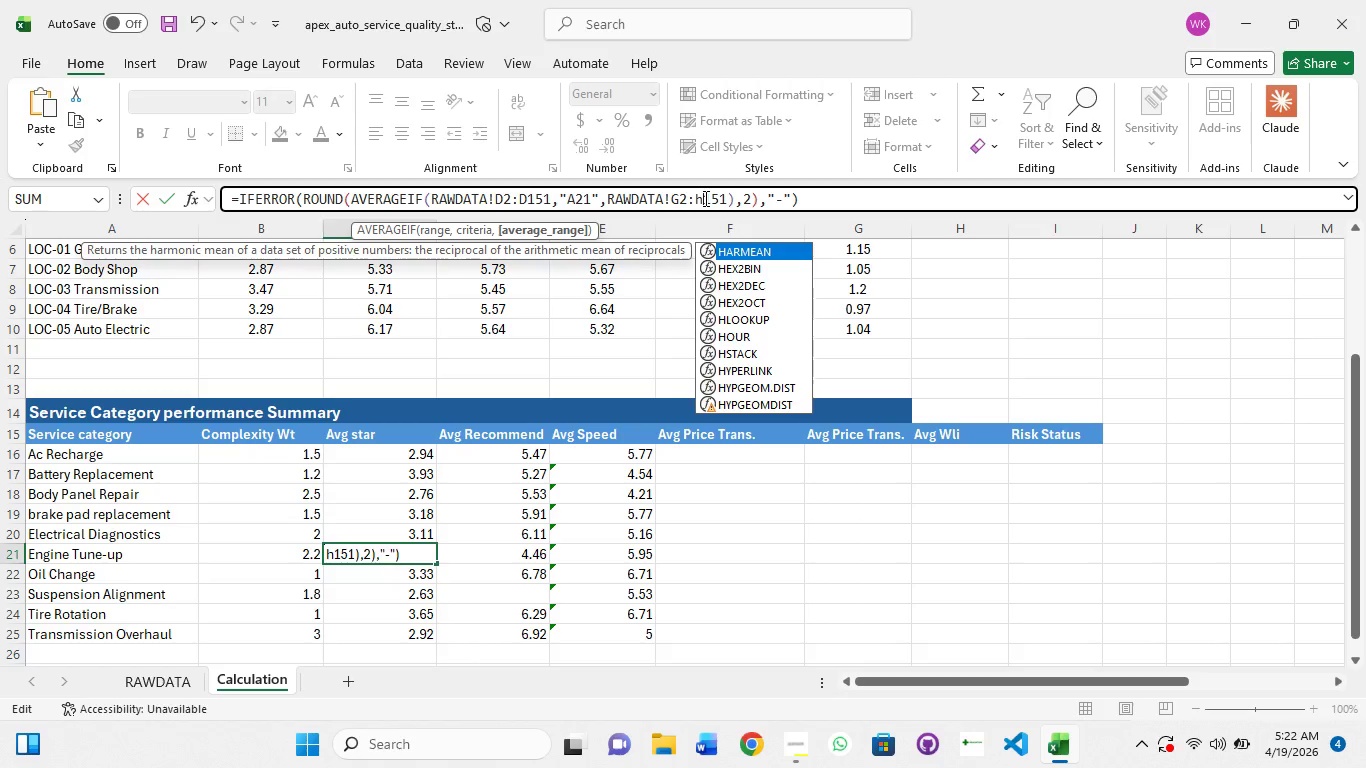 
key(ArrowRight)
 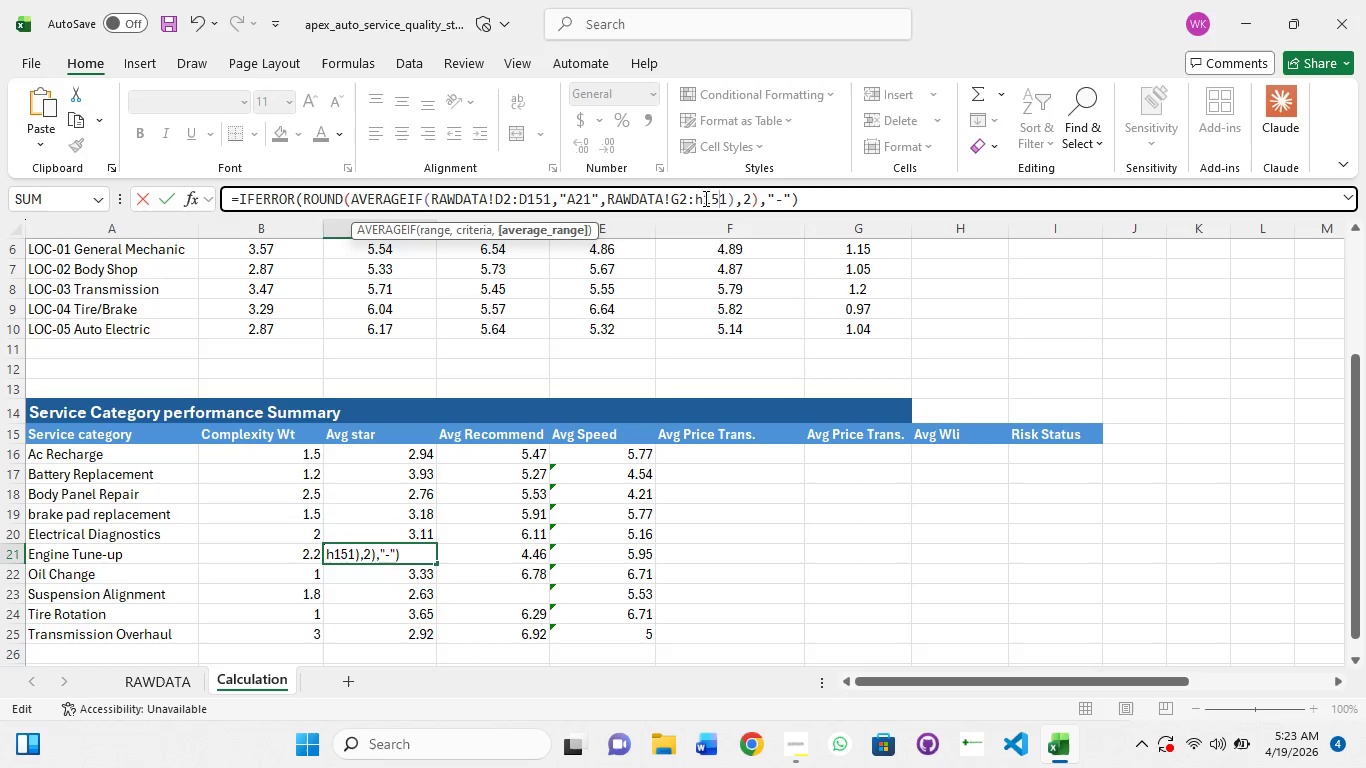 
key(ArrowRight)
 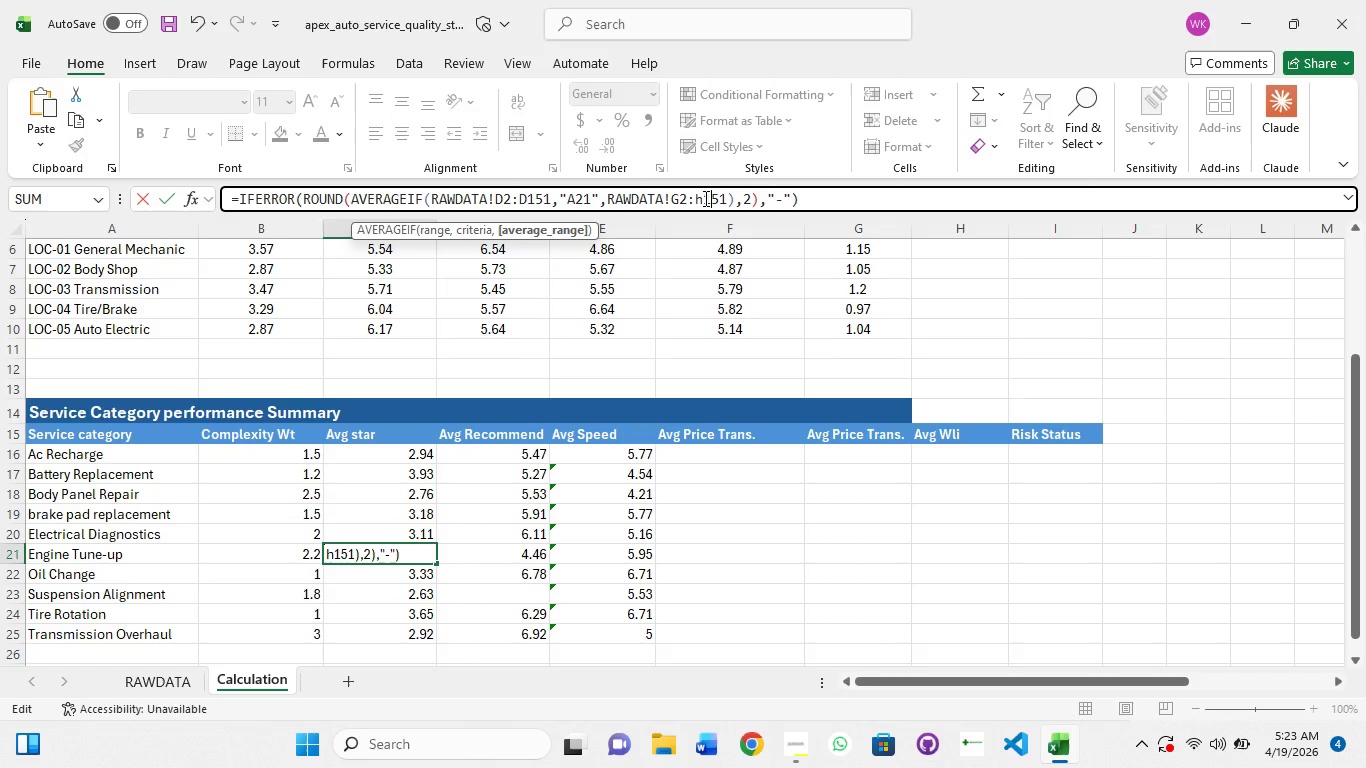 
key(ArrowLeft)
 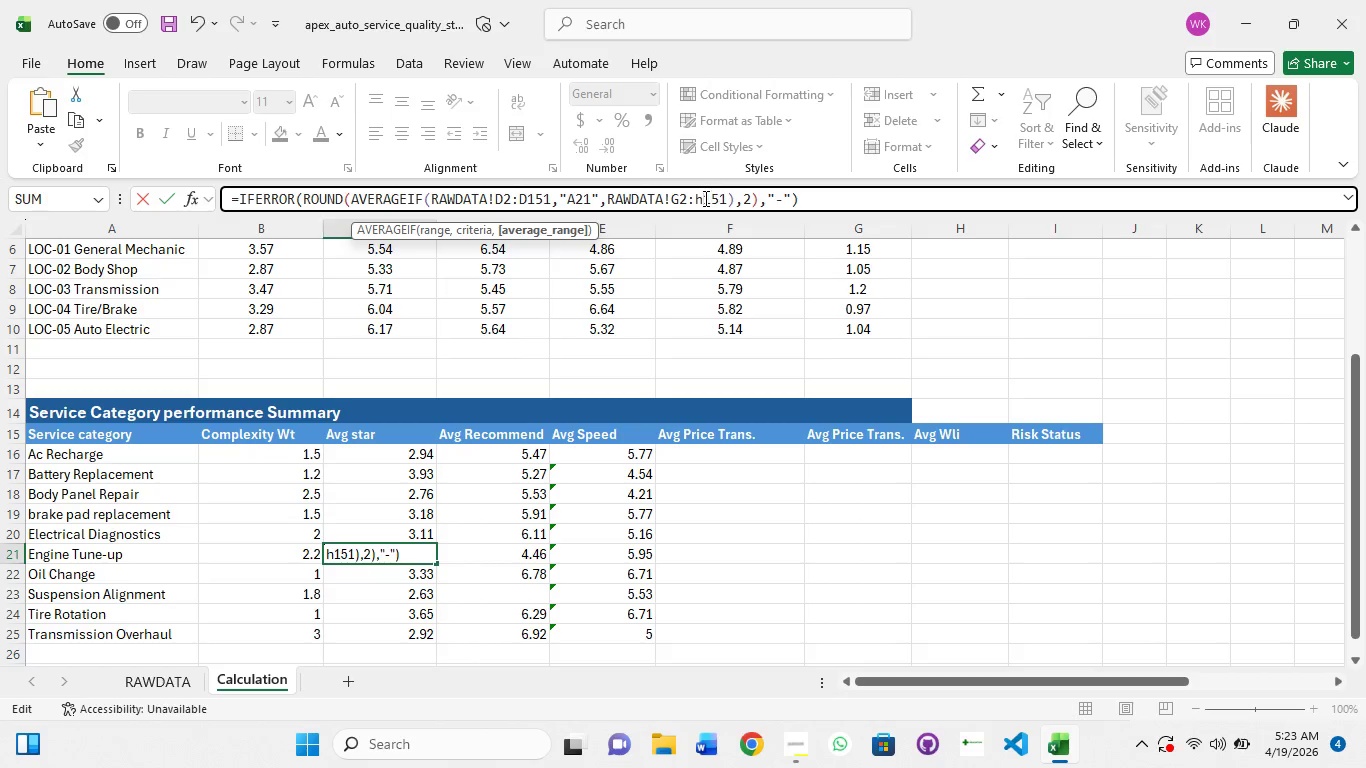 
key(ArrowLeft)
 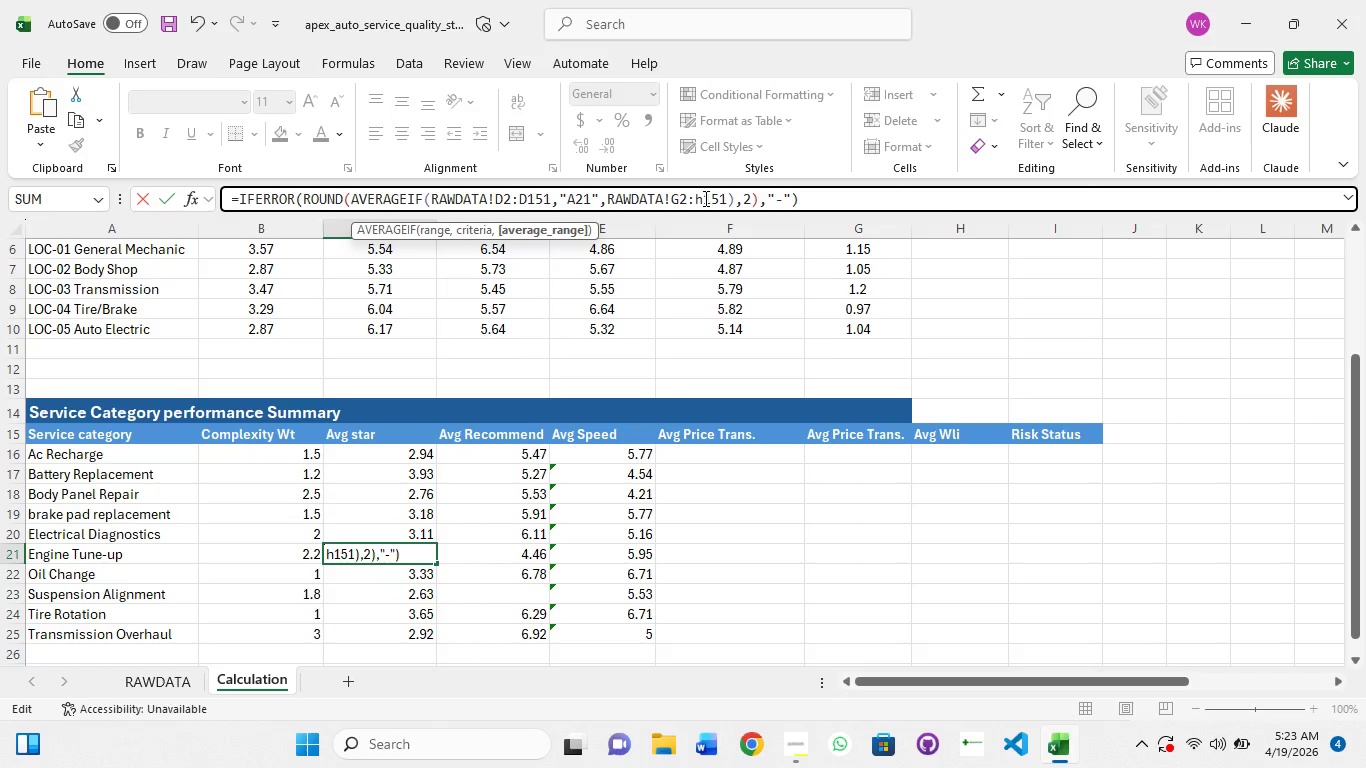 
key(ArrowLeft)
 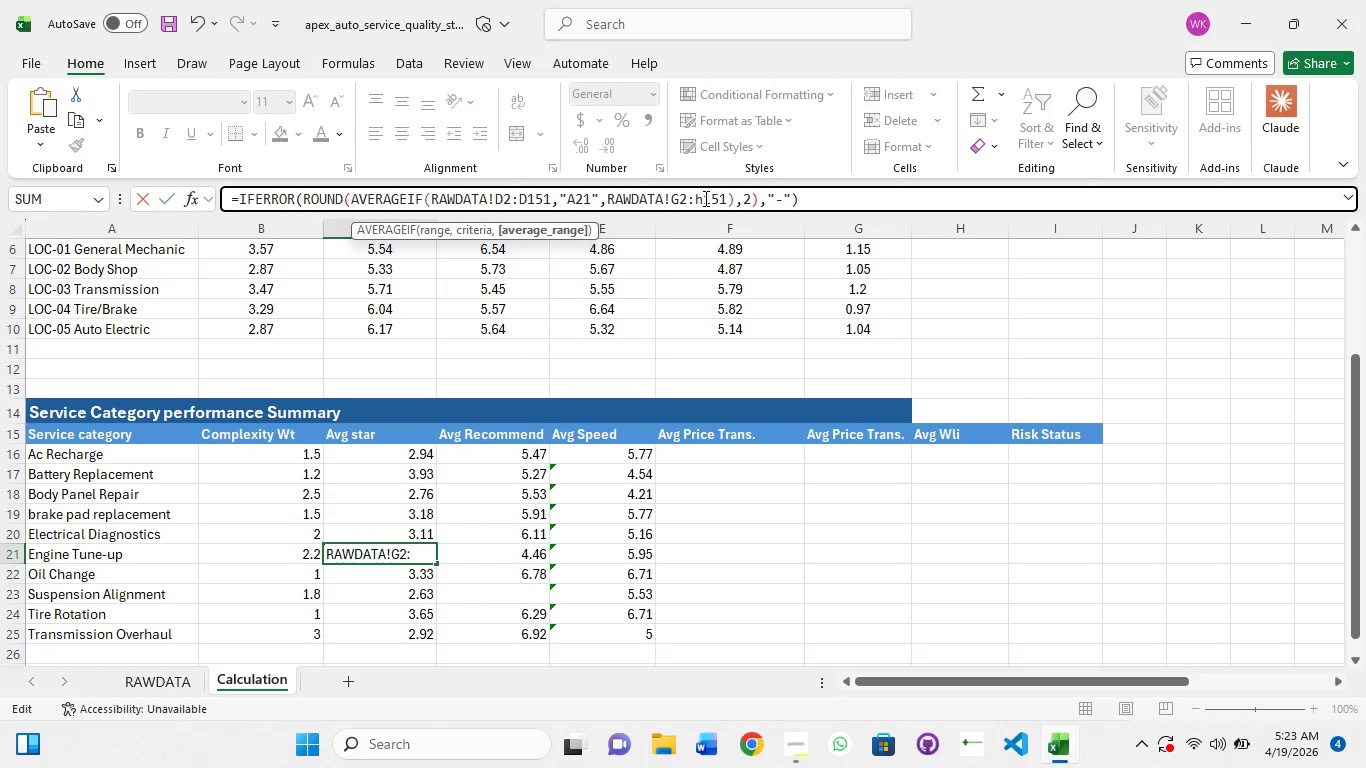 
key(ArrowLeft)
 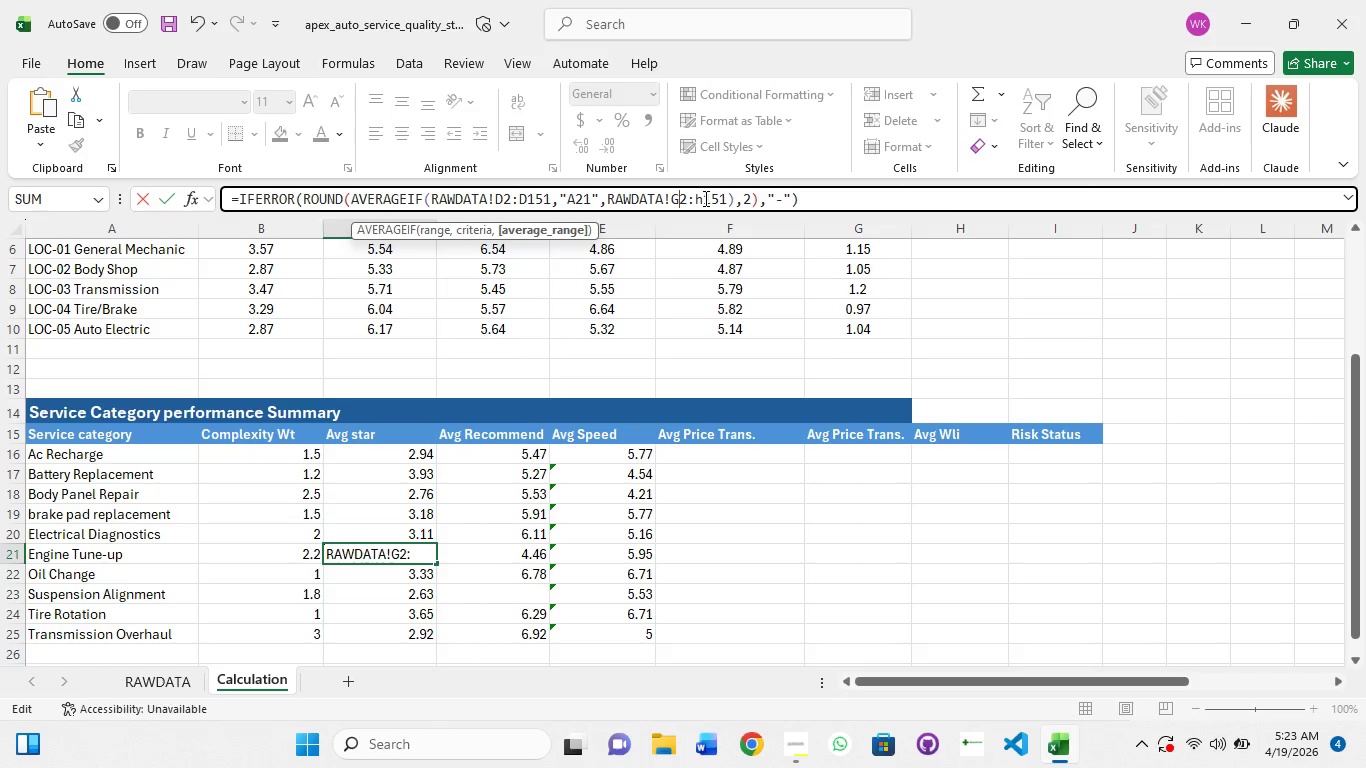 
key(ArrowLeft)
 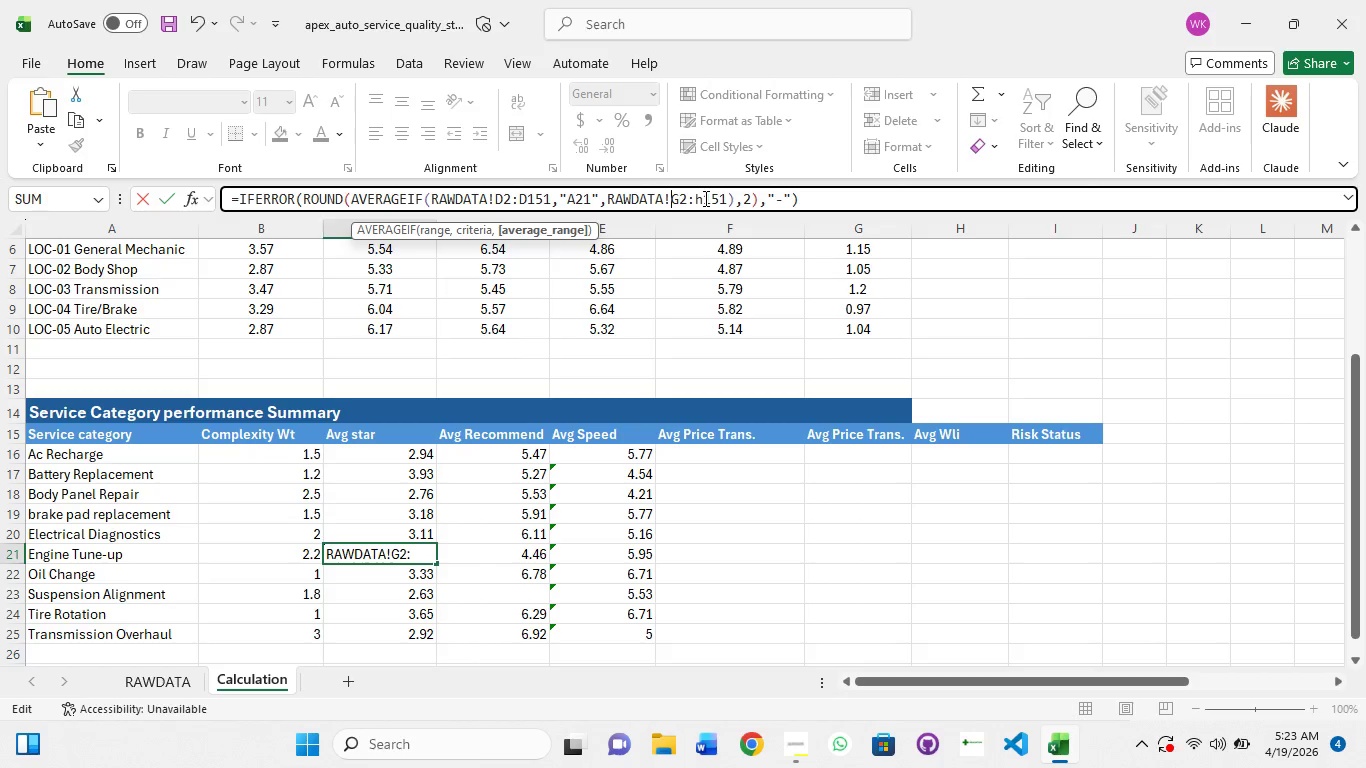 
key(ArrowLeft)
 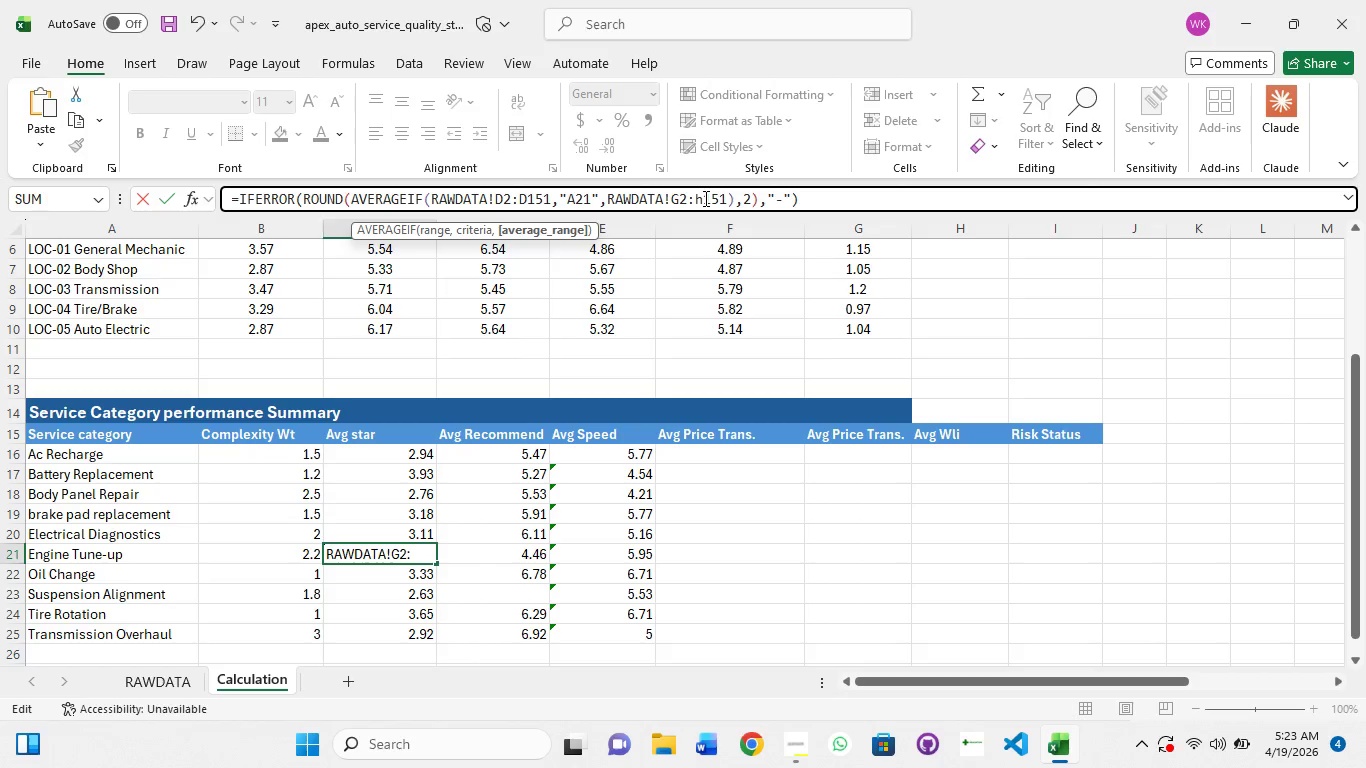 
key(ArrowRight)
 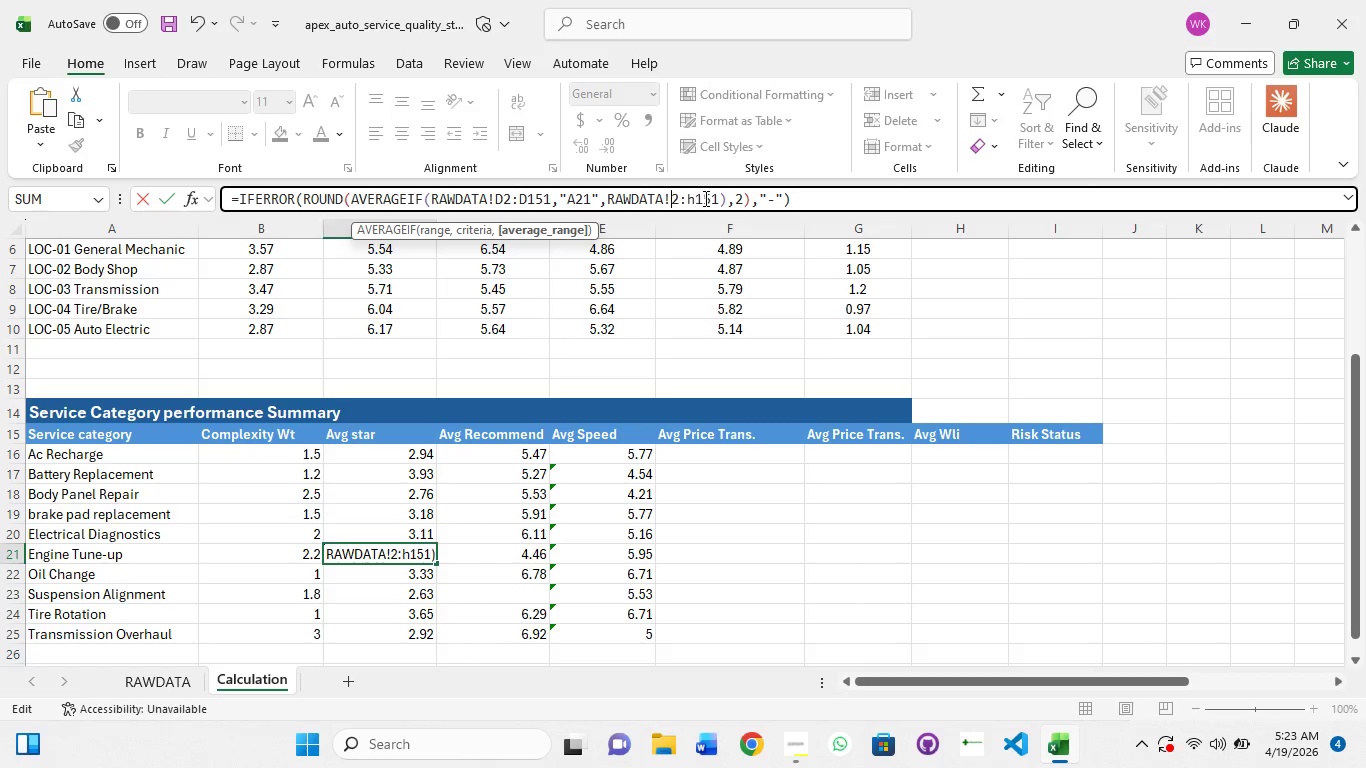 
key(Backspace)
 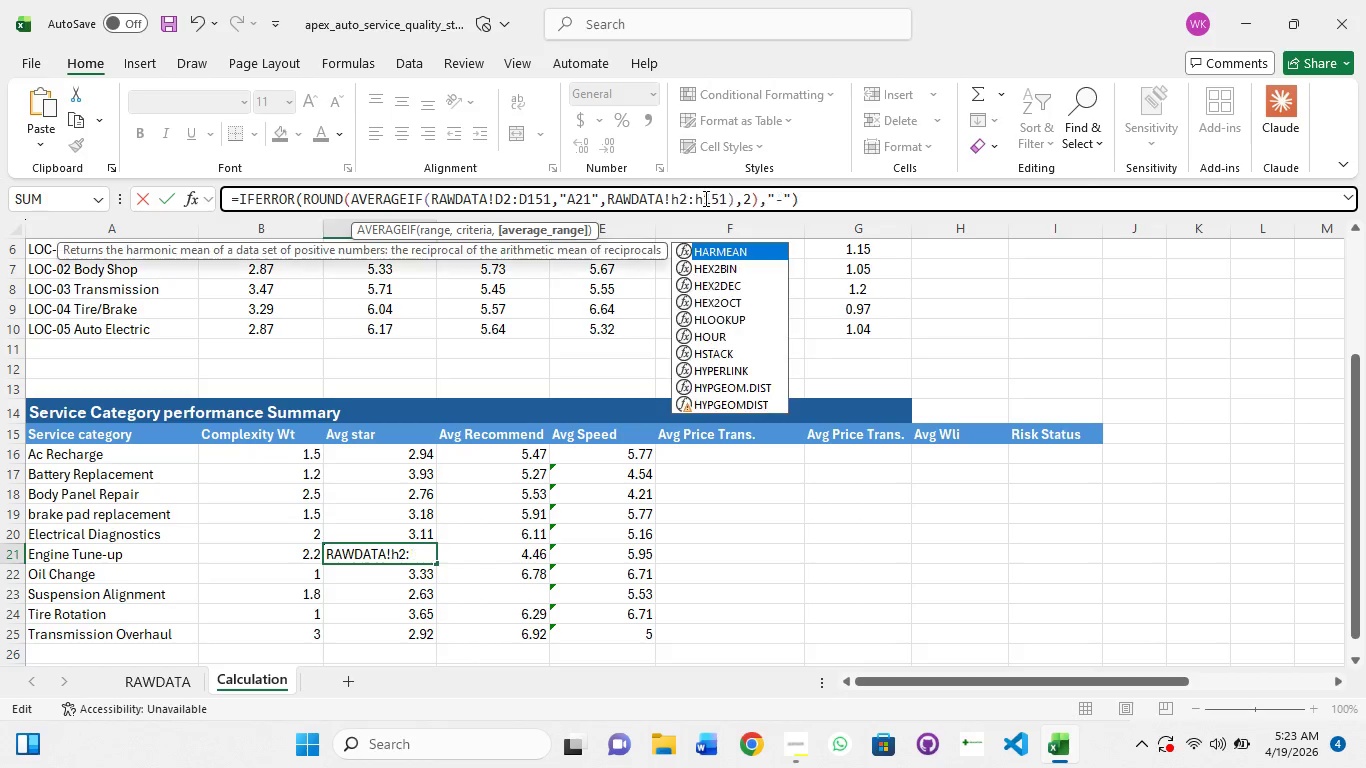 
key(H)
 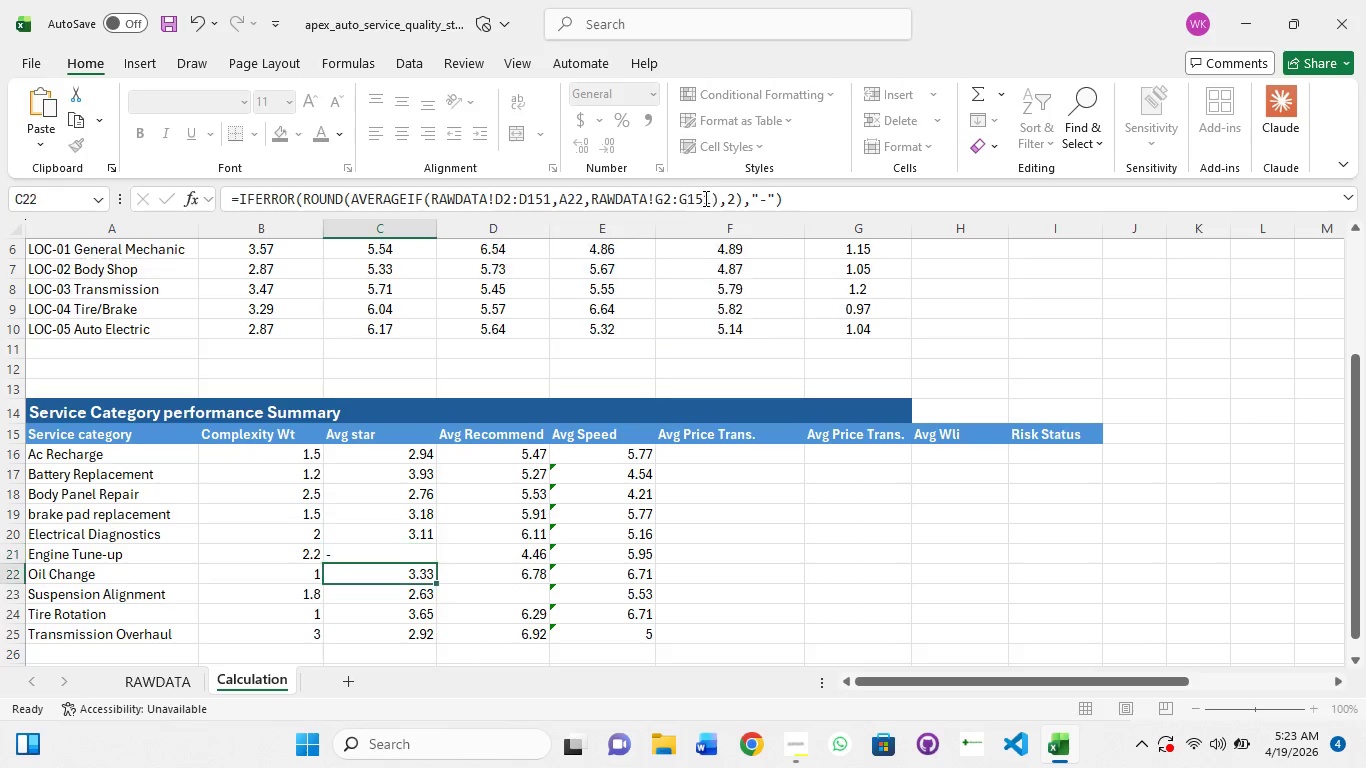 
key(Enter)
 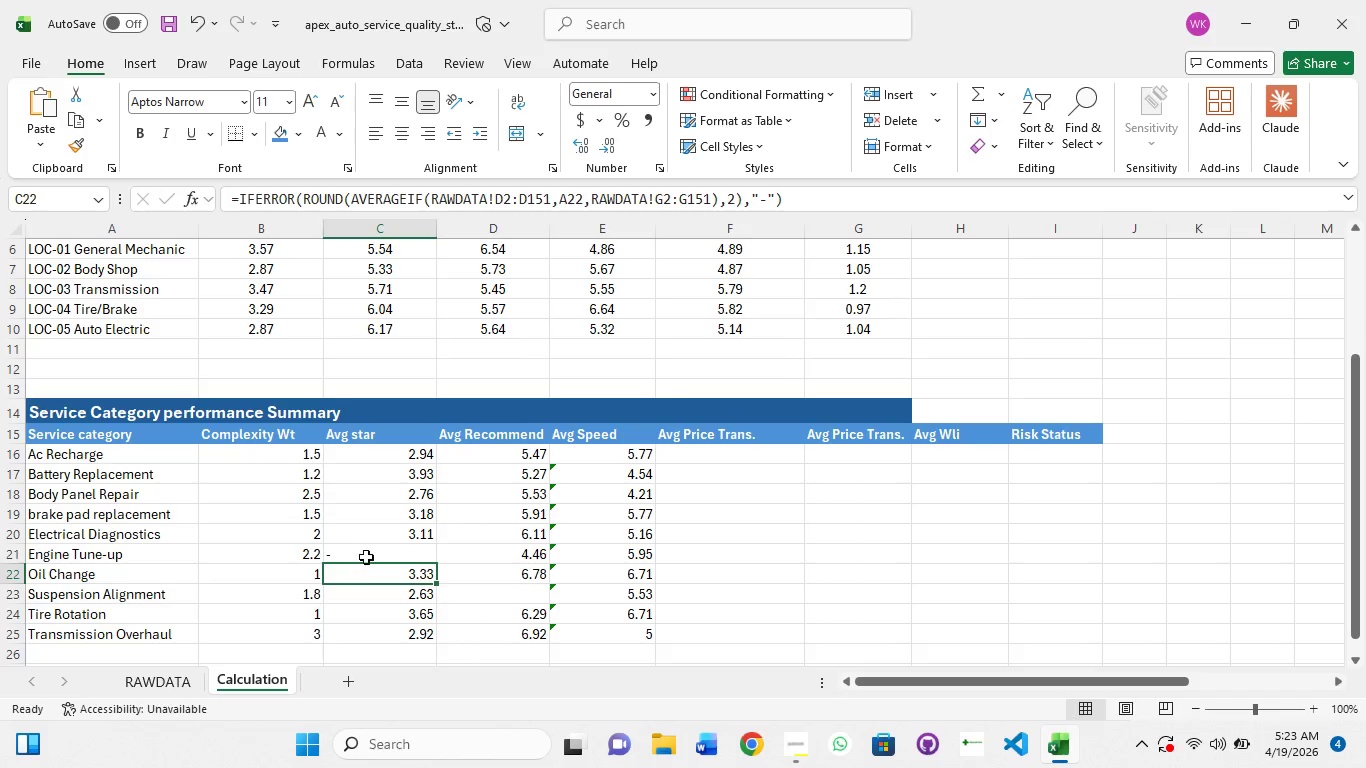 
left_click([393, 537])
 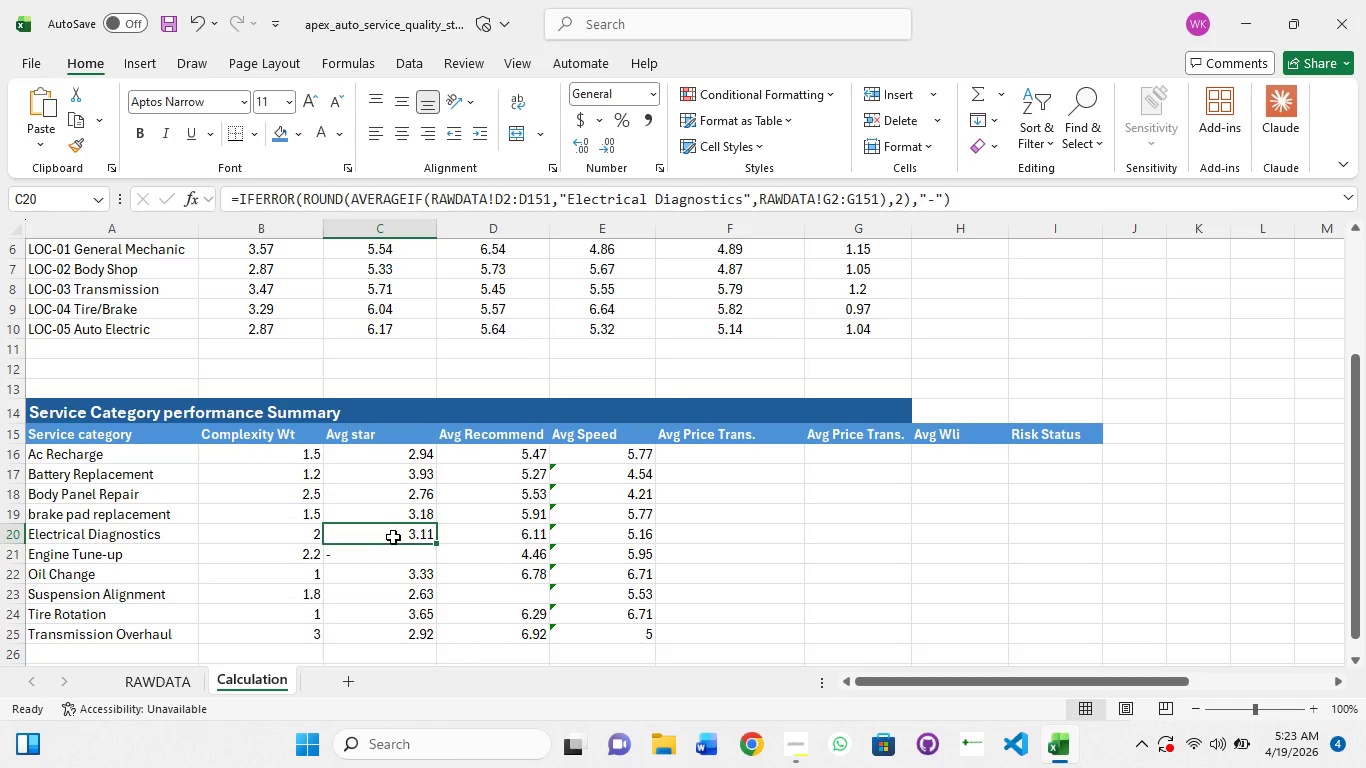 
left_click([400, 563])
 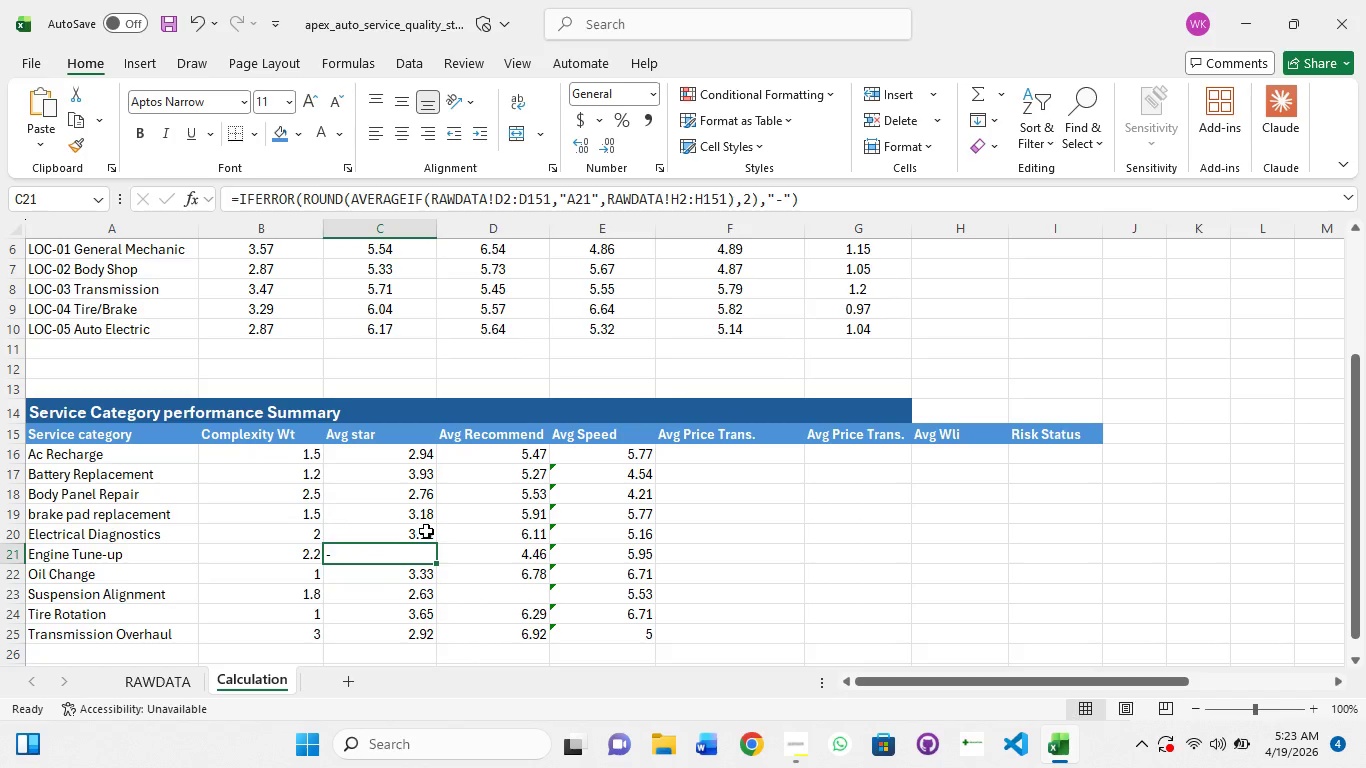 
left_click([426, 531])
 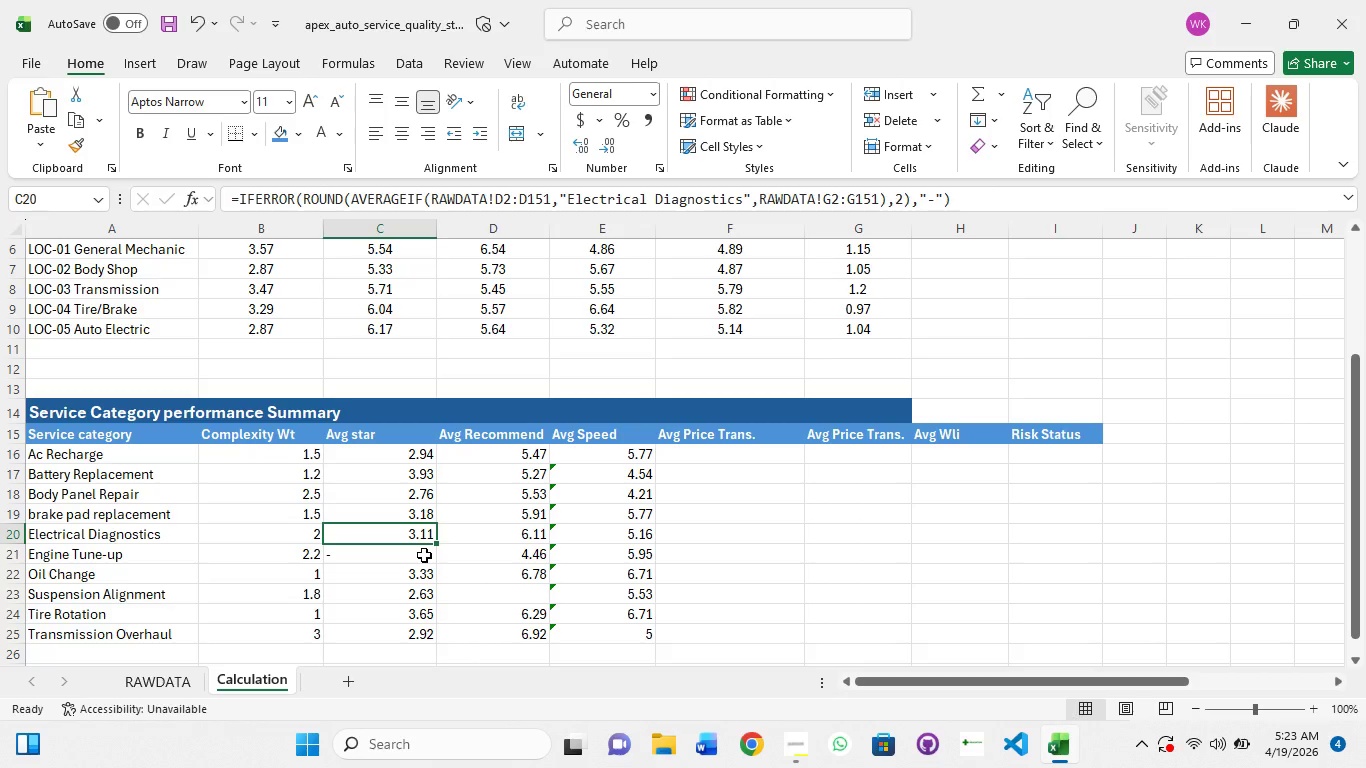 
left_click([424, 555])
 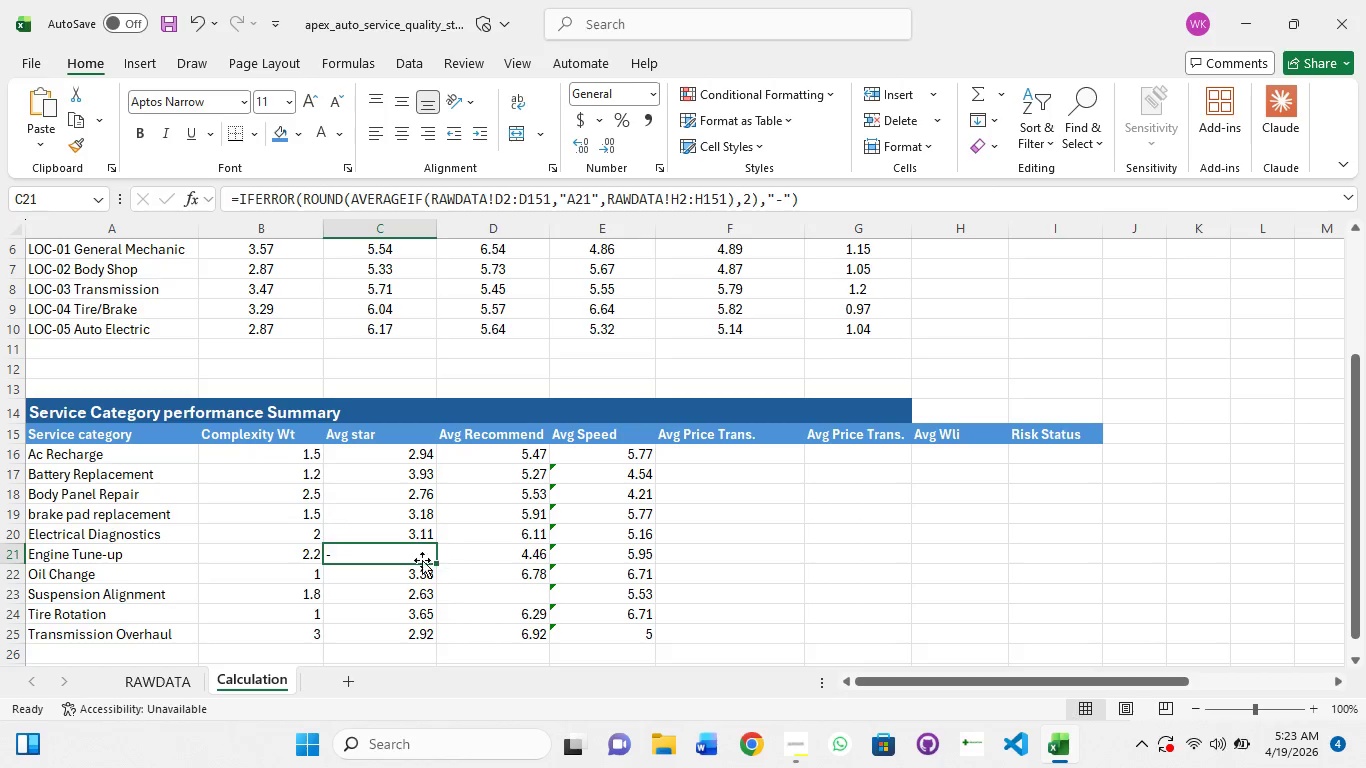 
left_click([386, 587])
 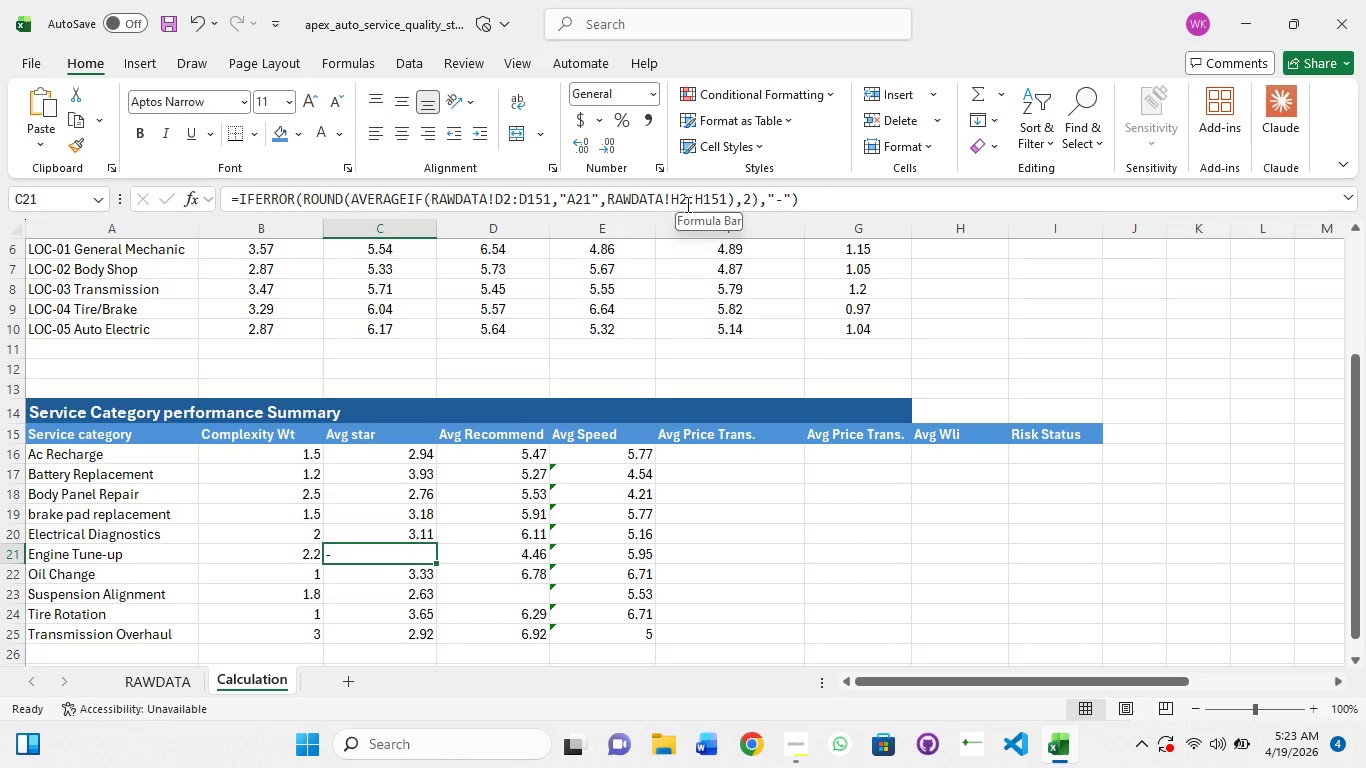 
left_click([680, 200])
 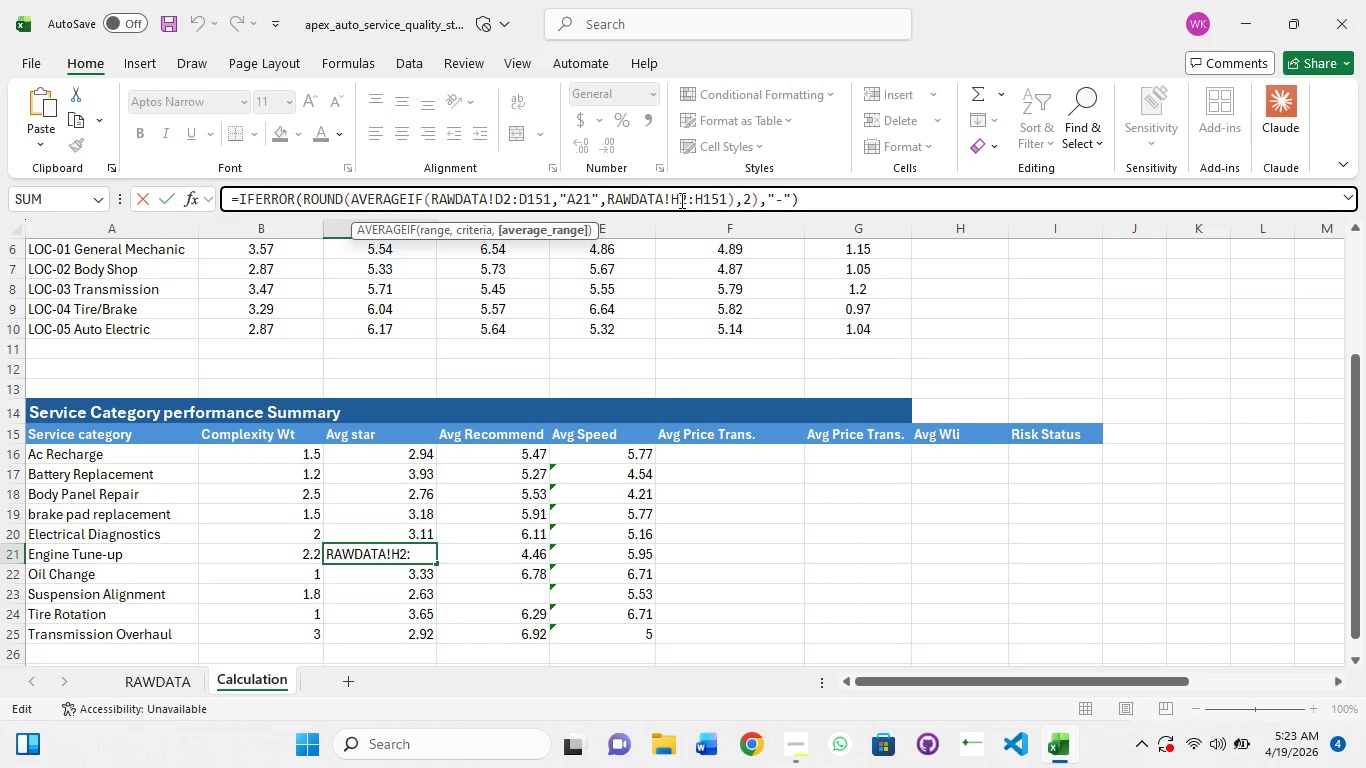 
key(Backspace)
 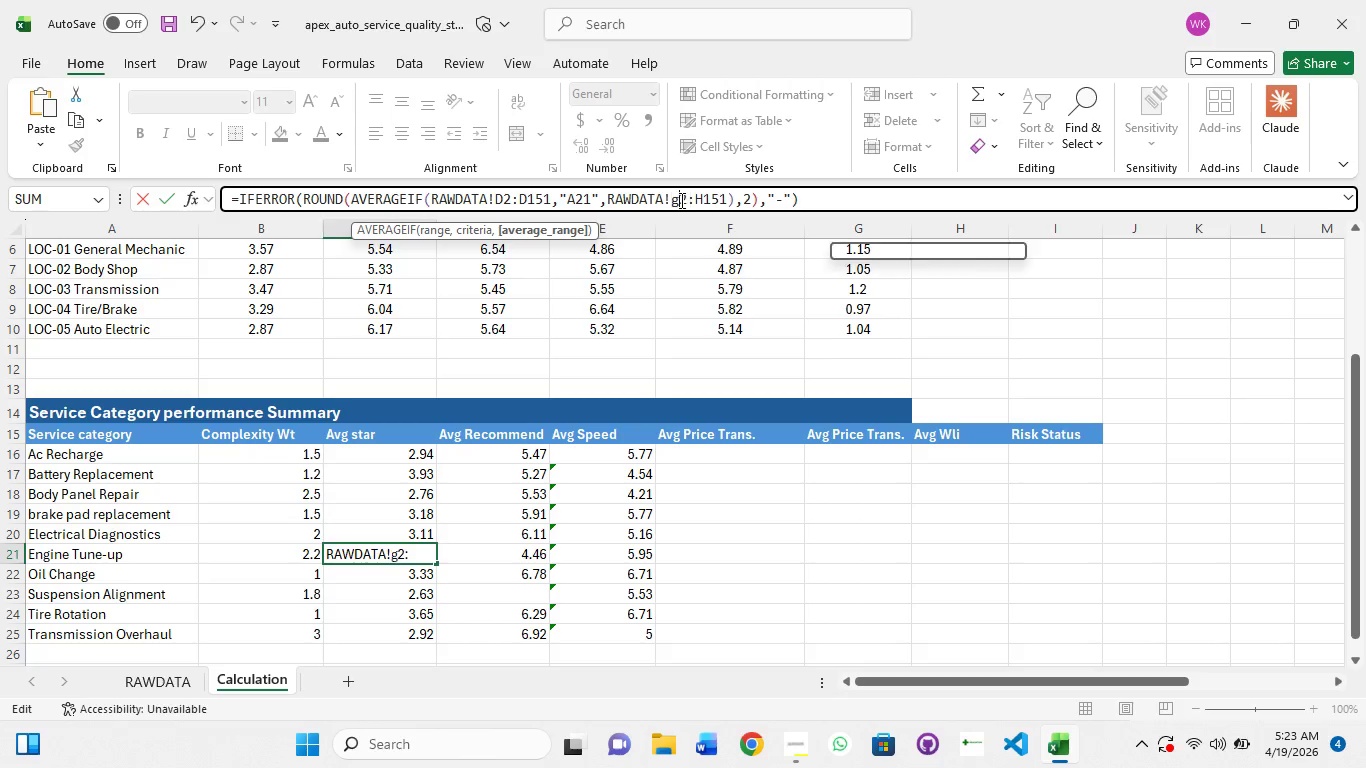 
key(G)
 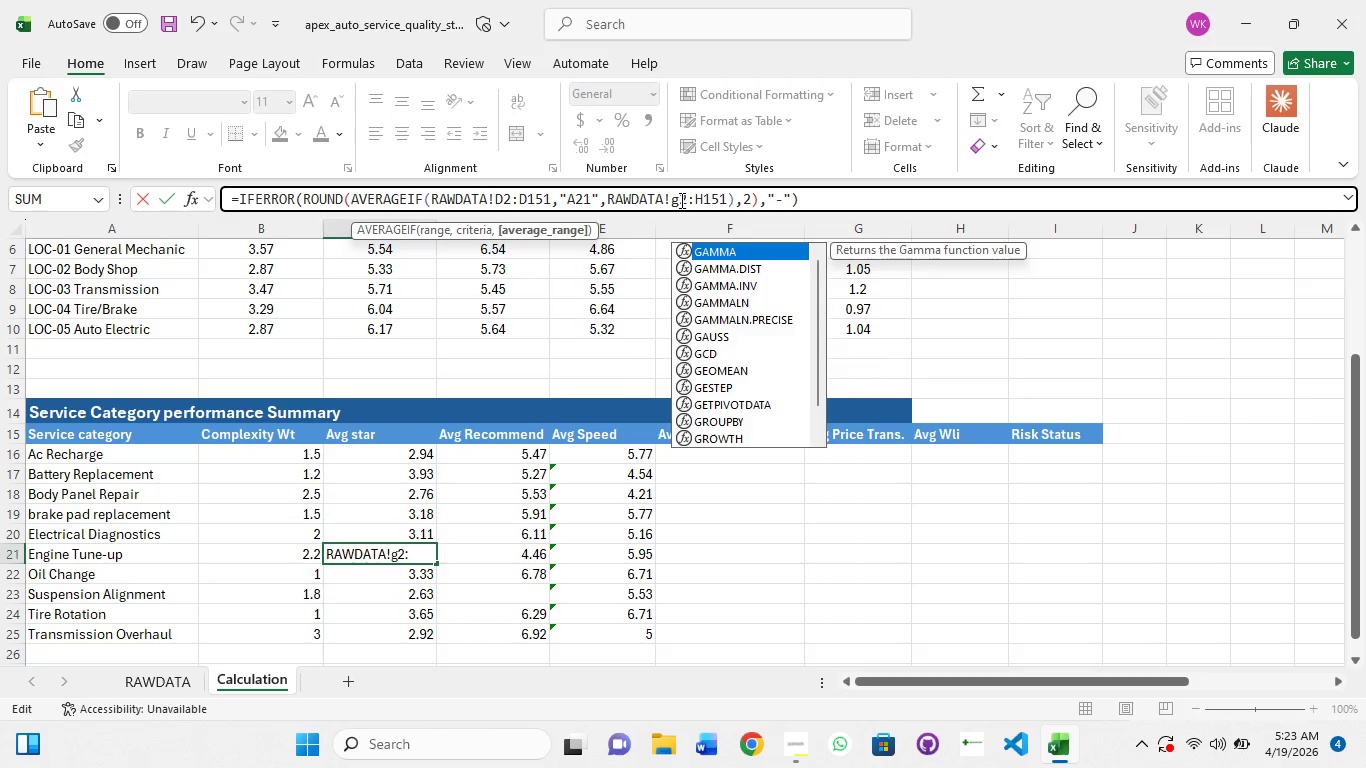 
key(ArrowRight)
 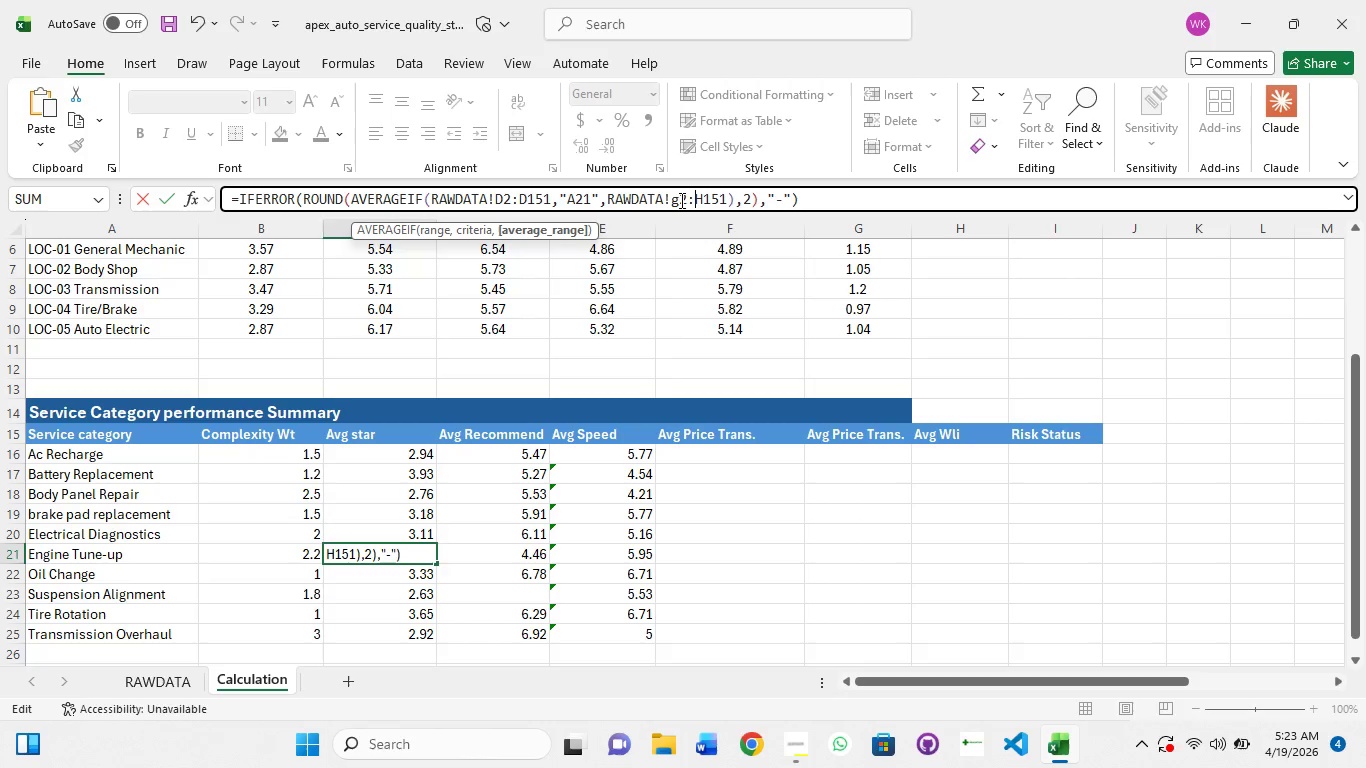 
key(ArrowRight)
 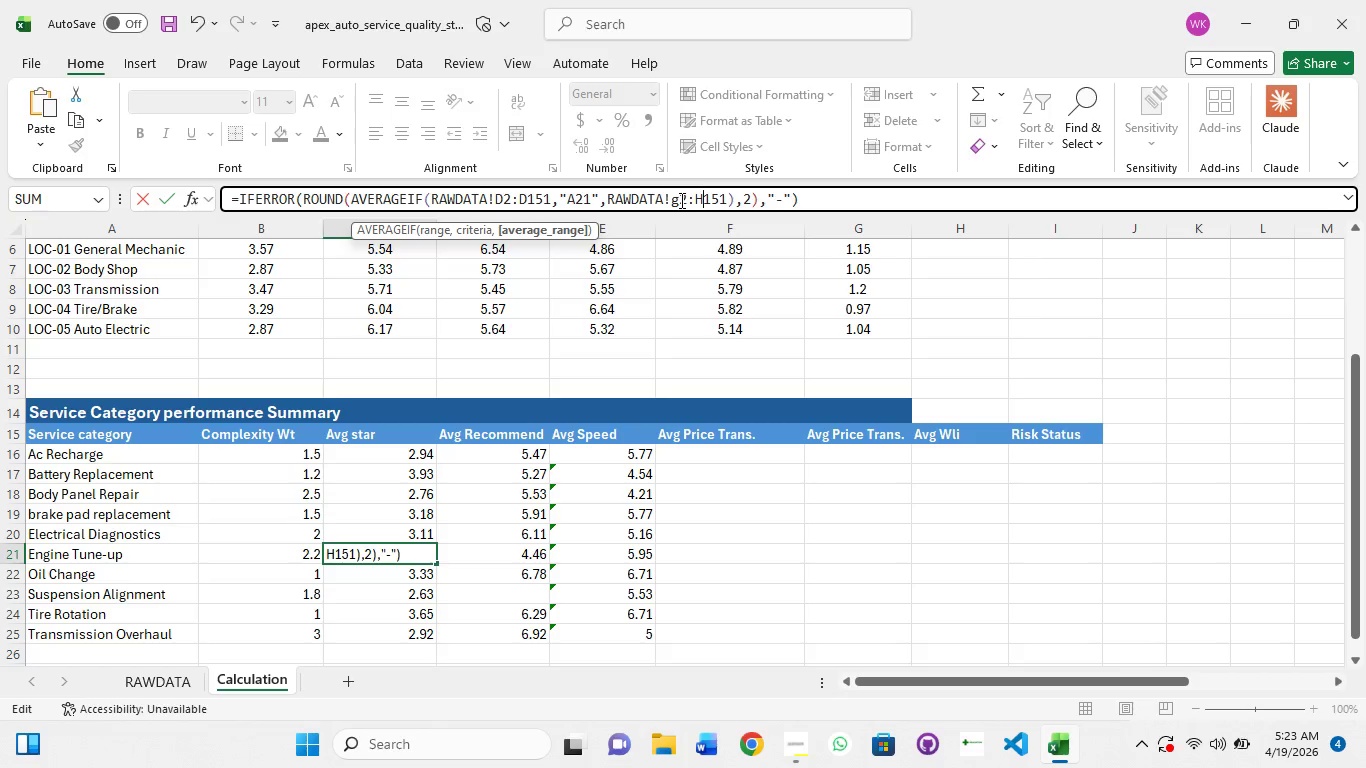 
key(ArrowRight)
 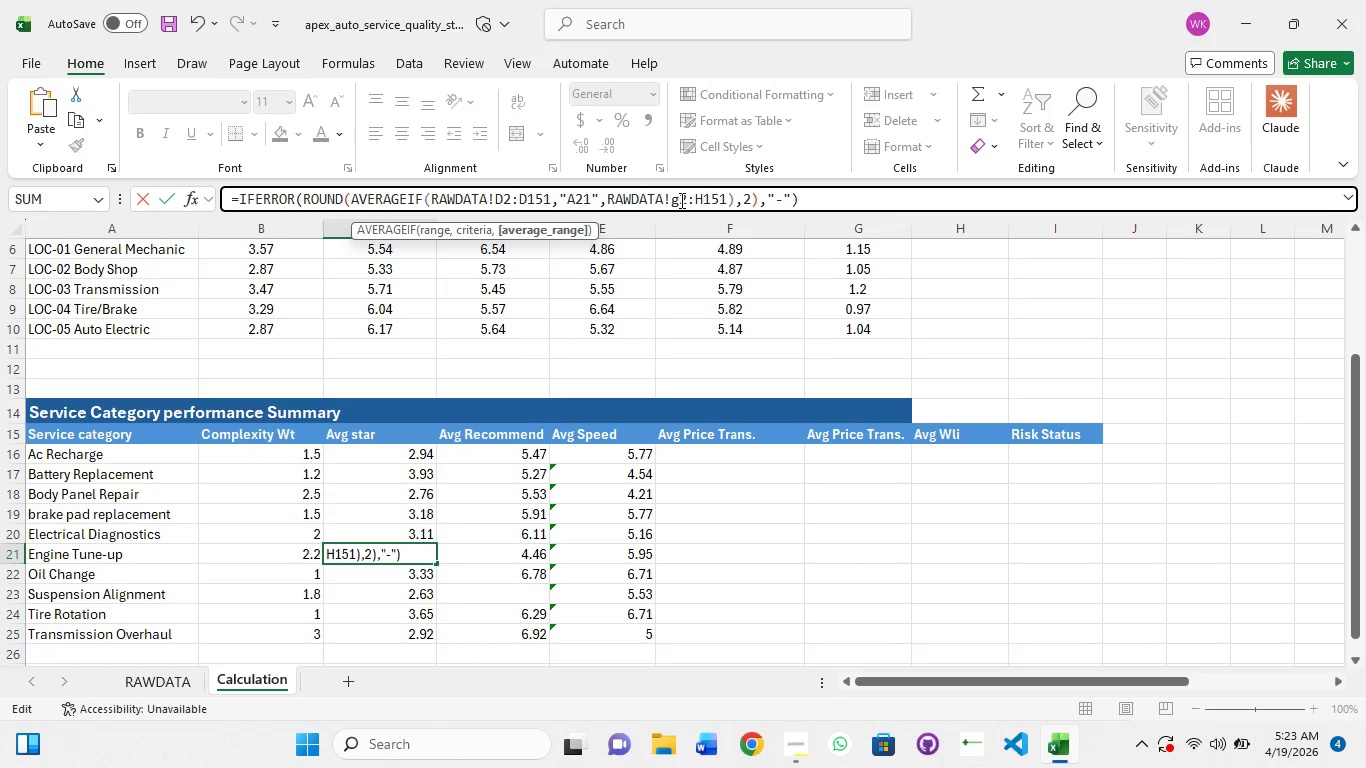 
key(Backspace)
 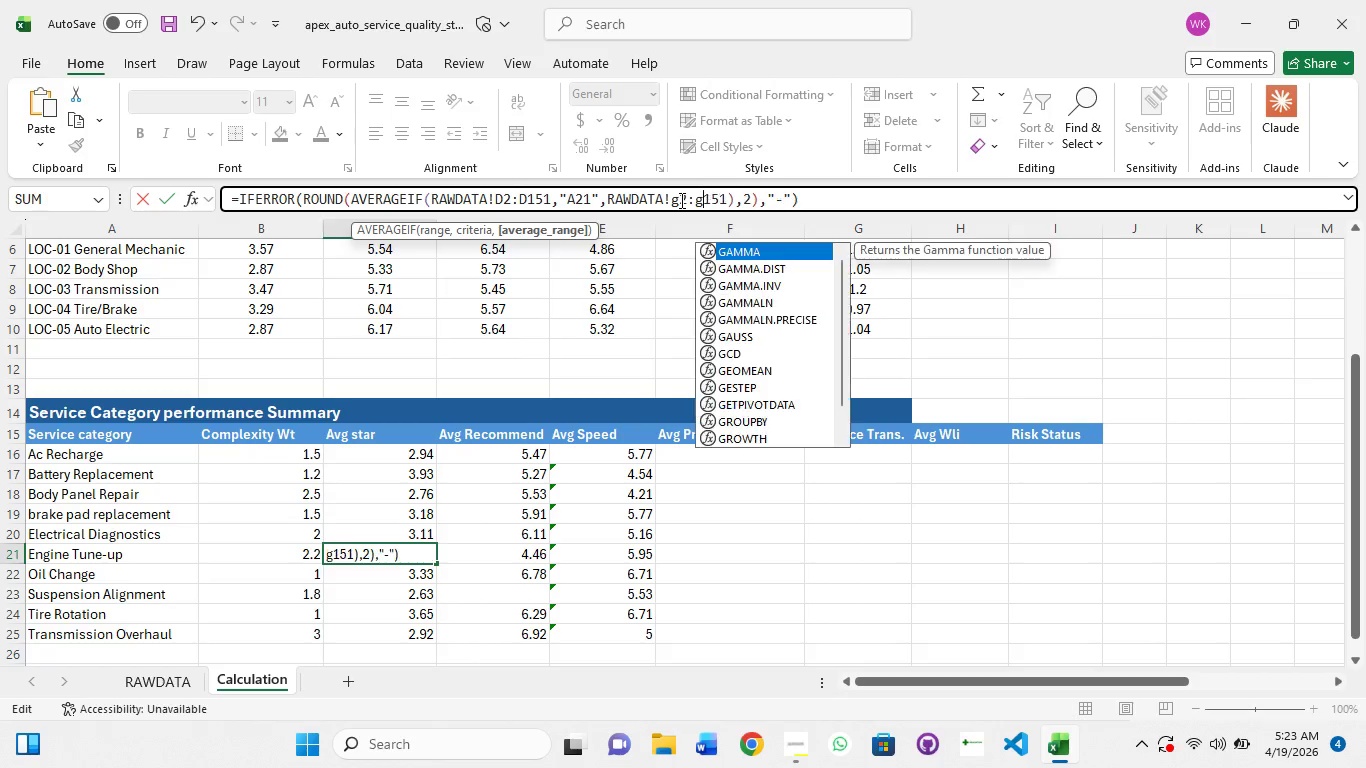 
key(G)
 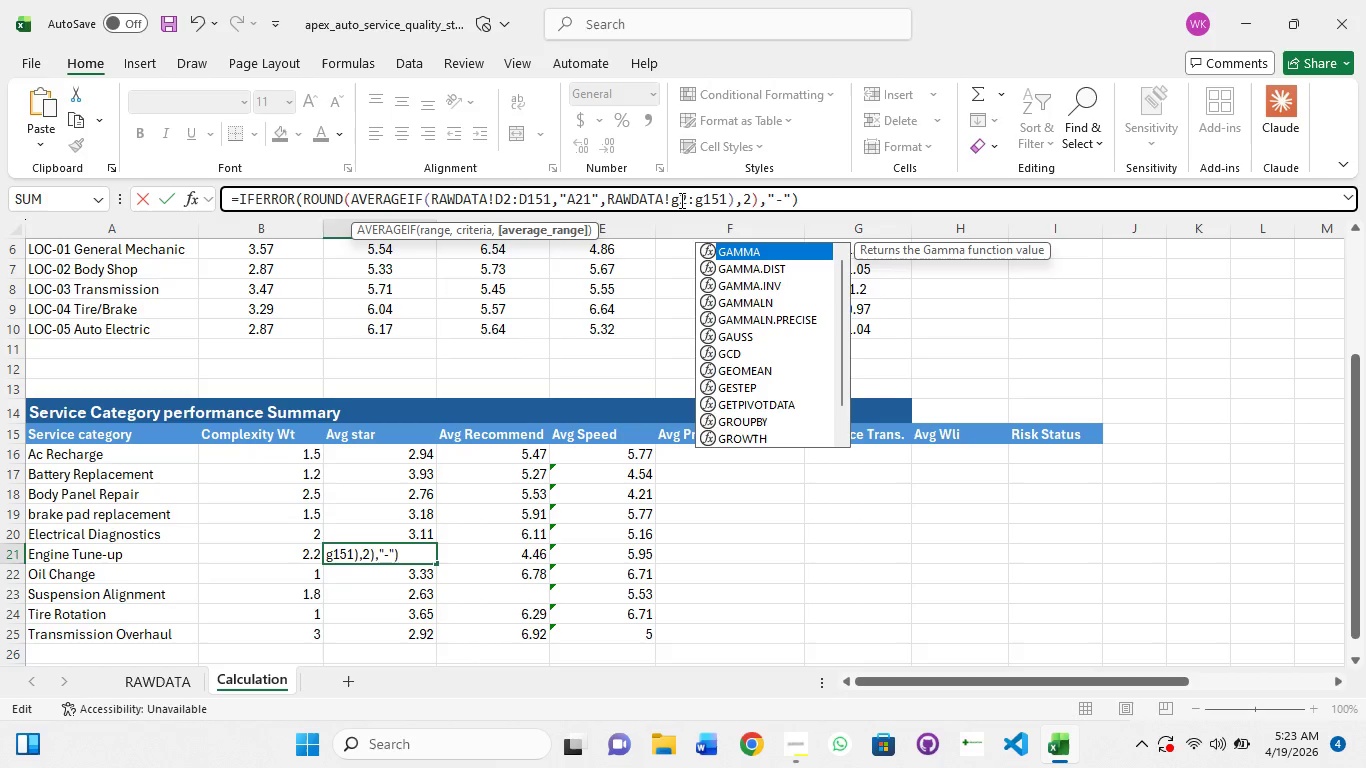 
key(Enter)
 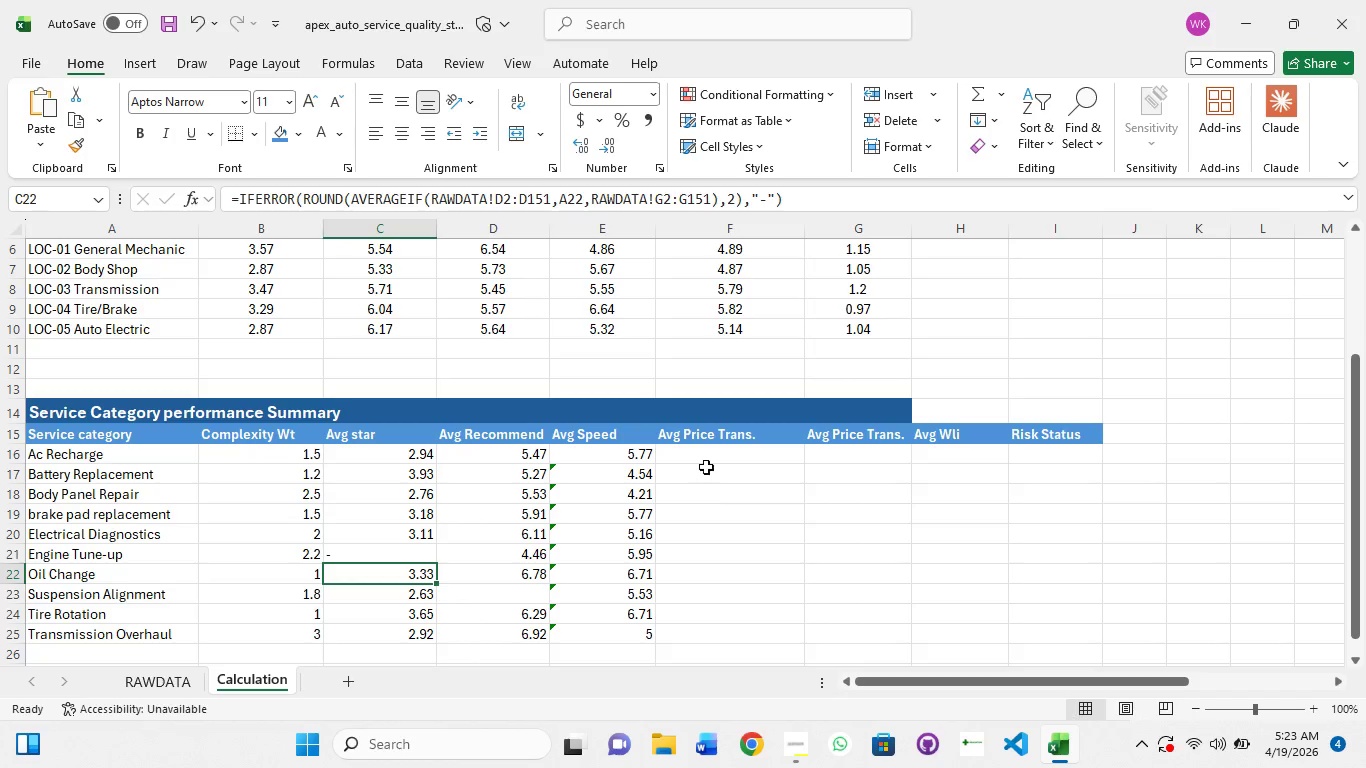 
left_click([714, 449])
 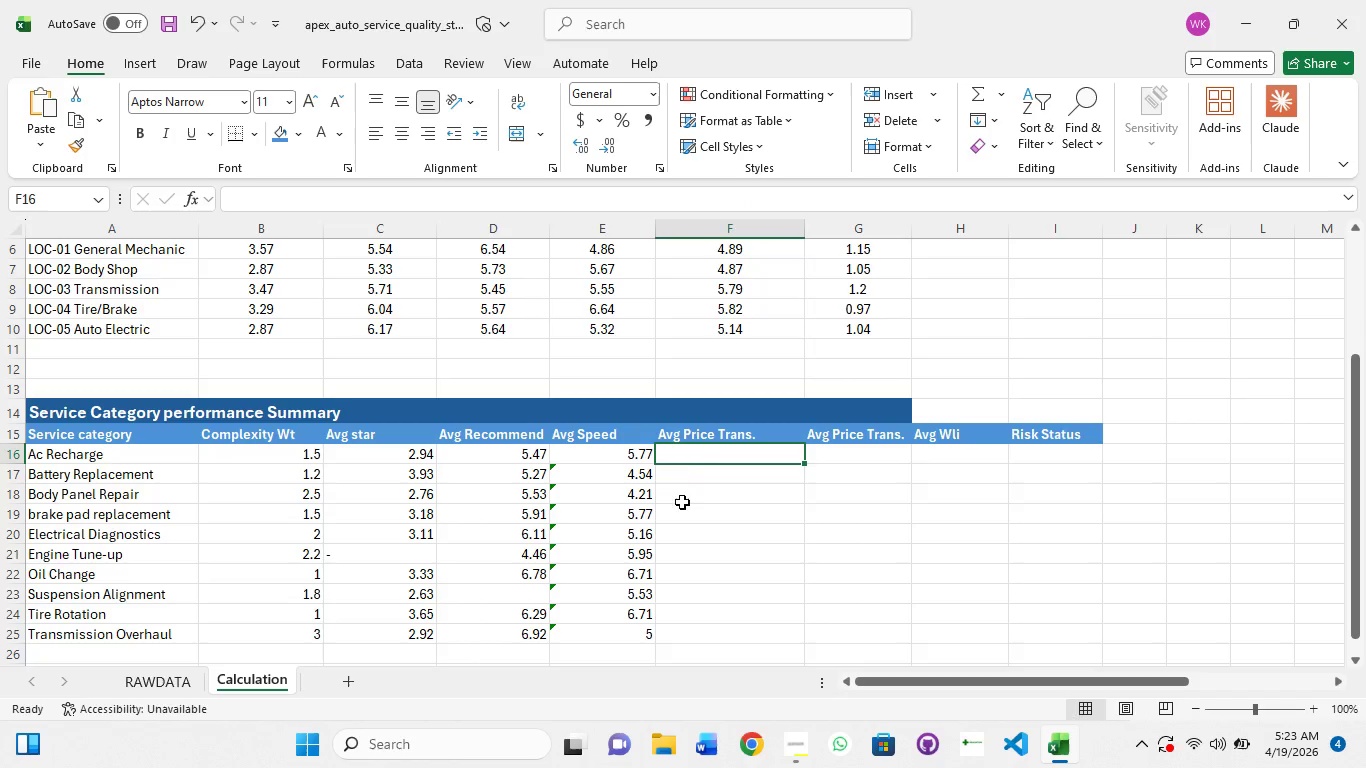 
wait(6.55)
 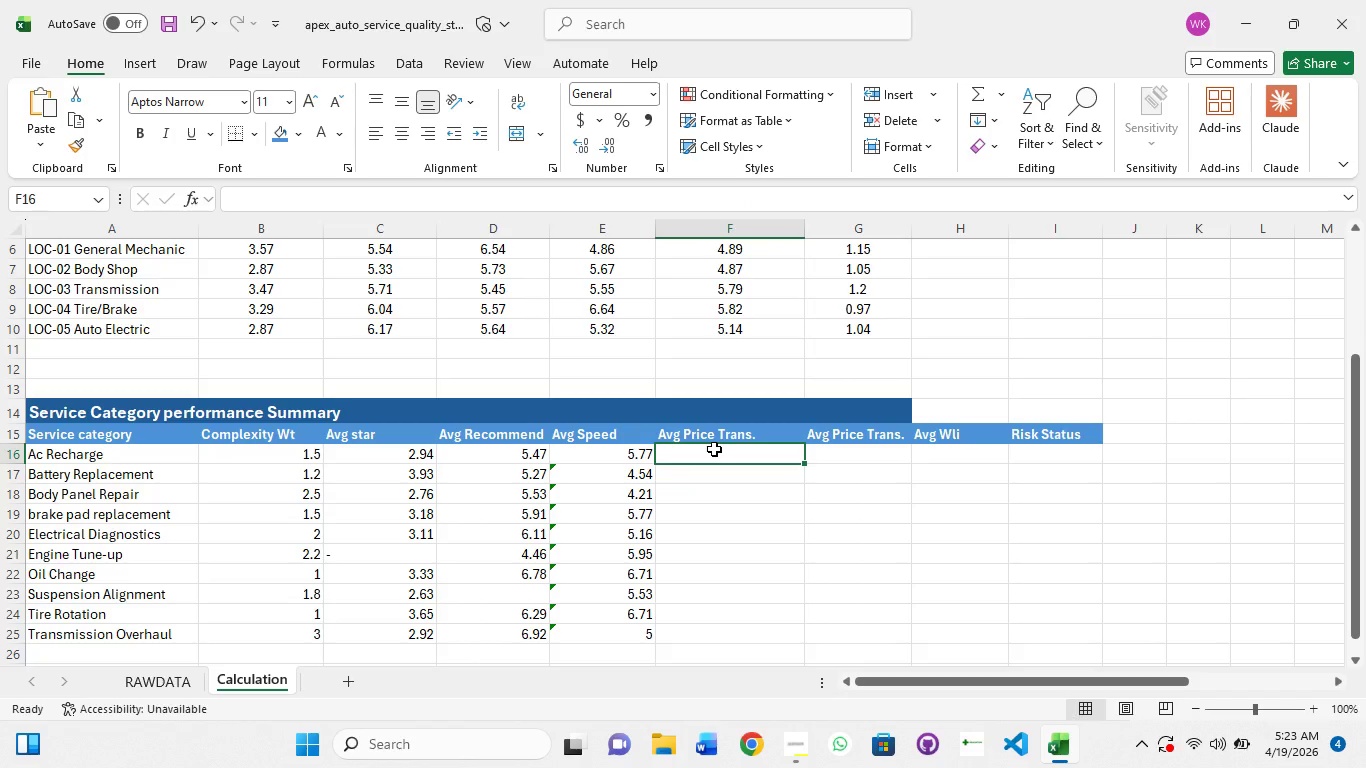 
left_click([519, 449])
 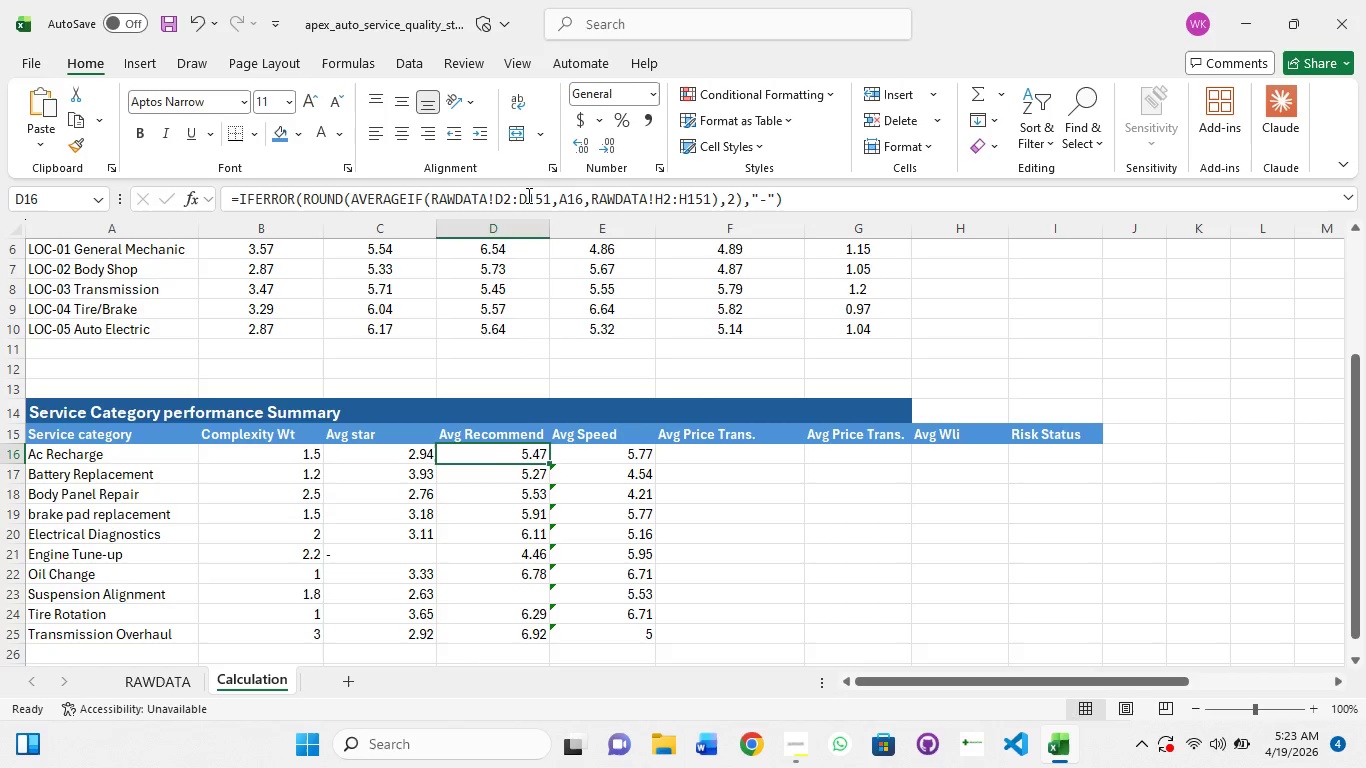 
double_click([528, 194])
 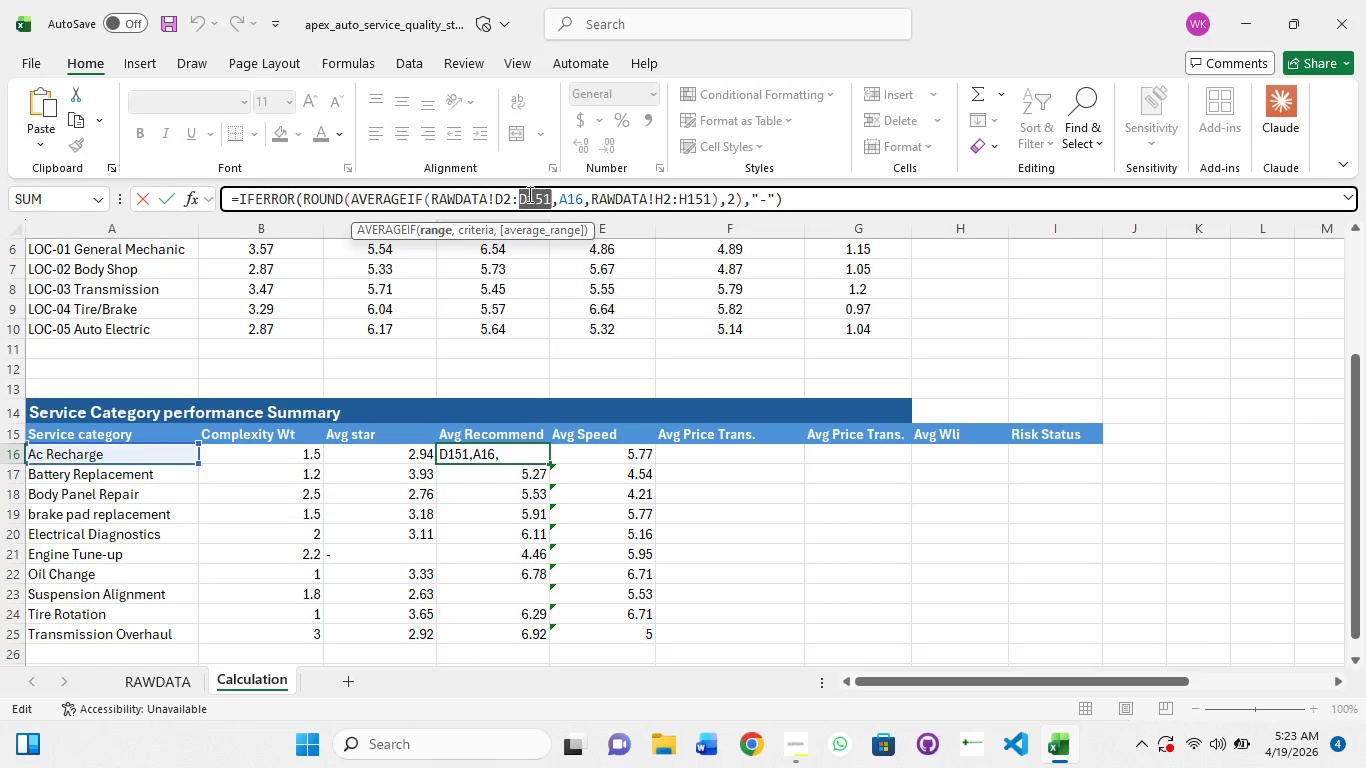 
key(Control+A)
 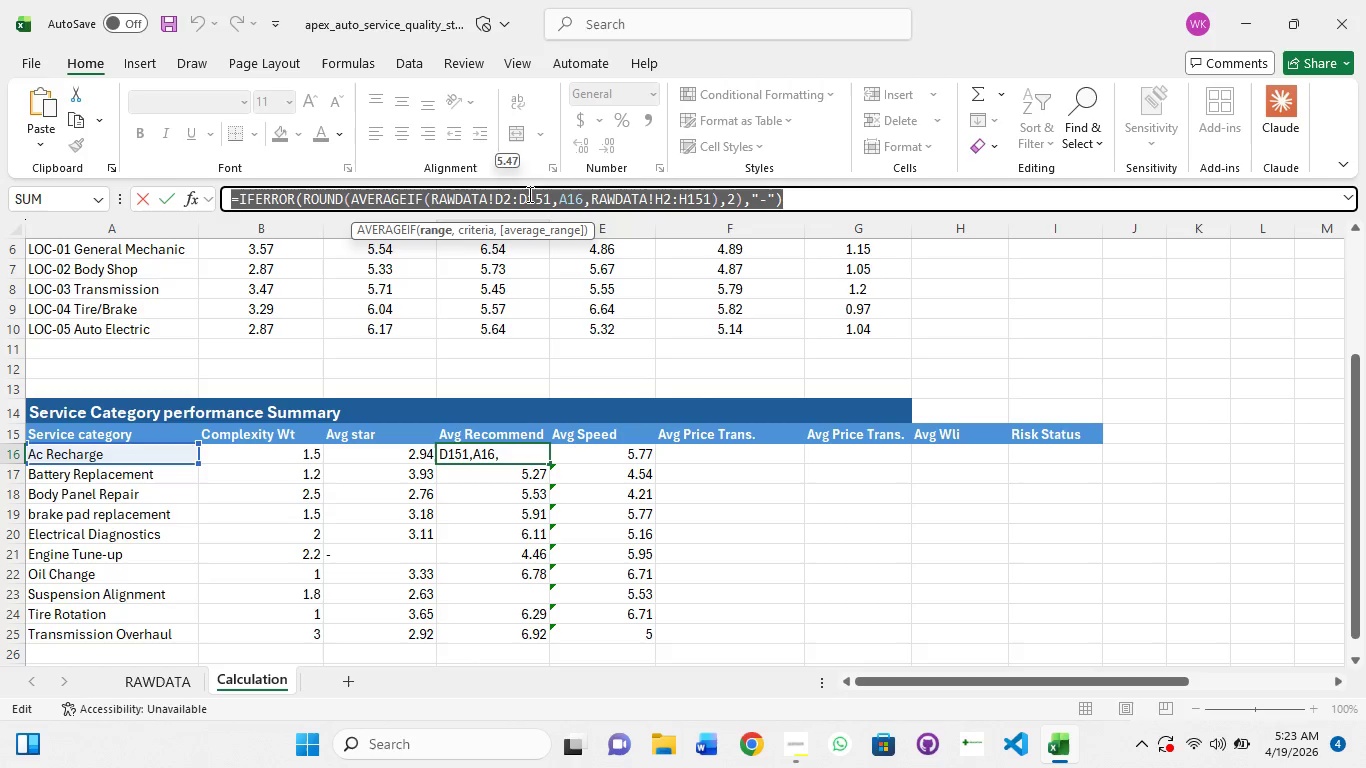 
key(Control+C)
 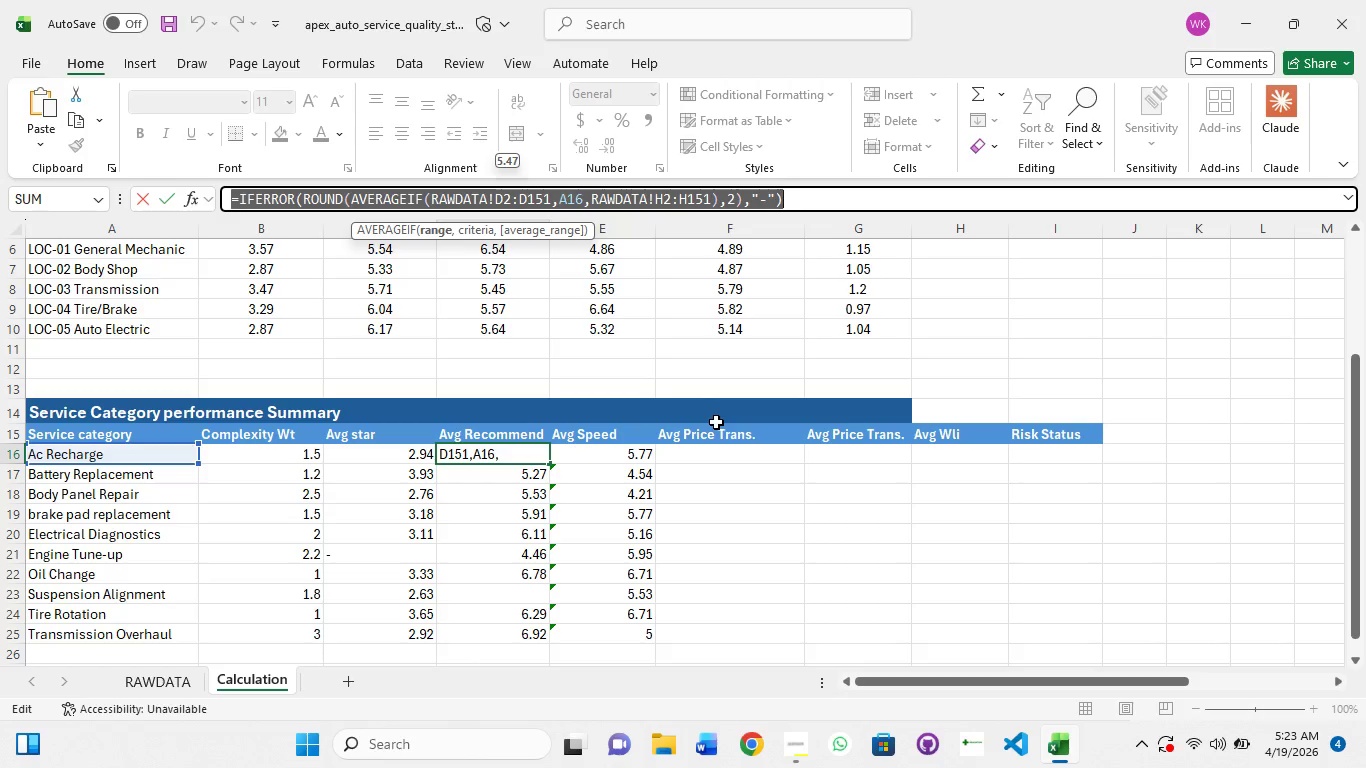 
key(Escape)
 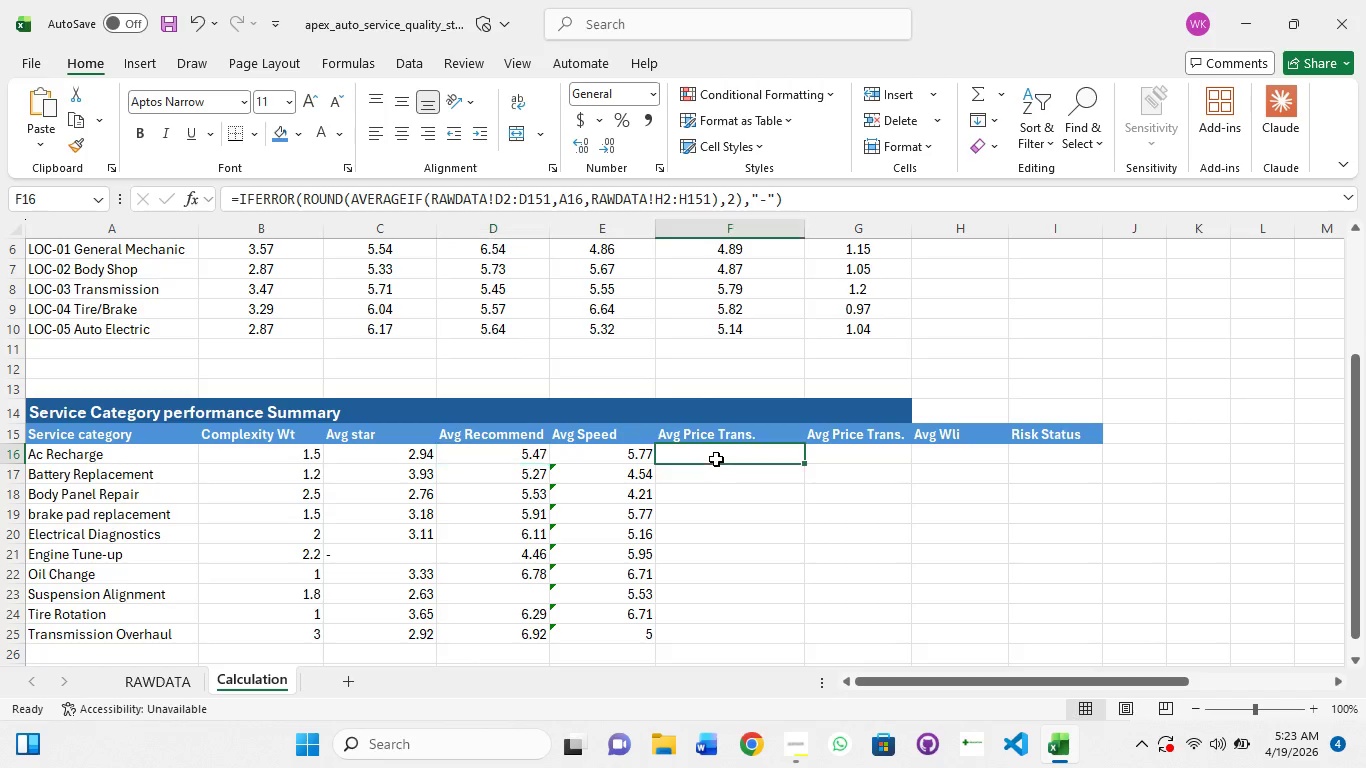 
left_click([716, 459])
 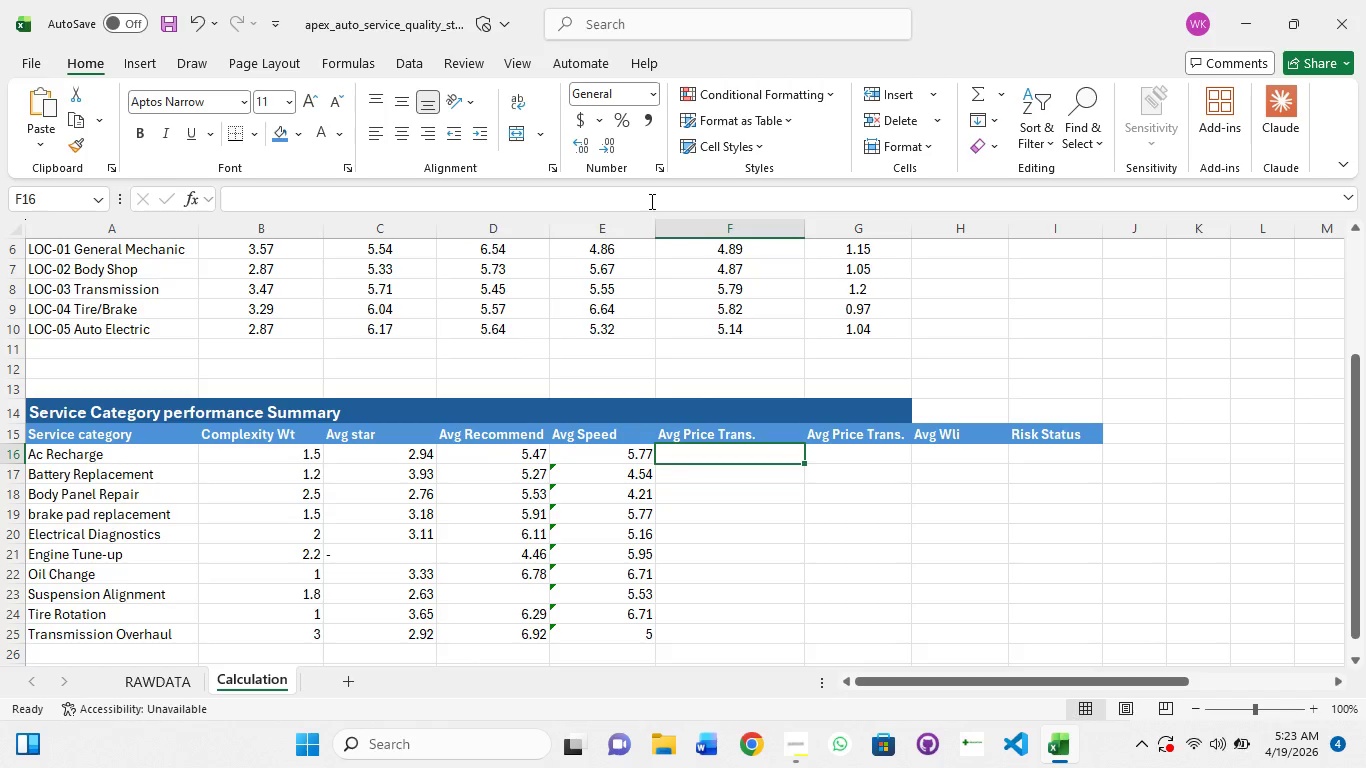 
left_click([650, 201])
 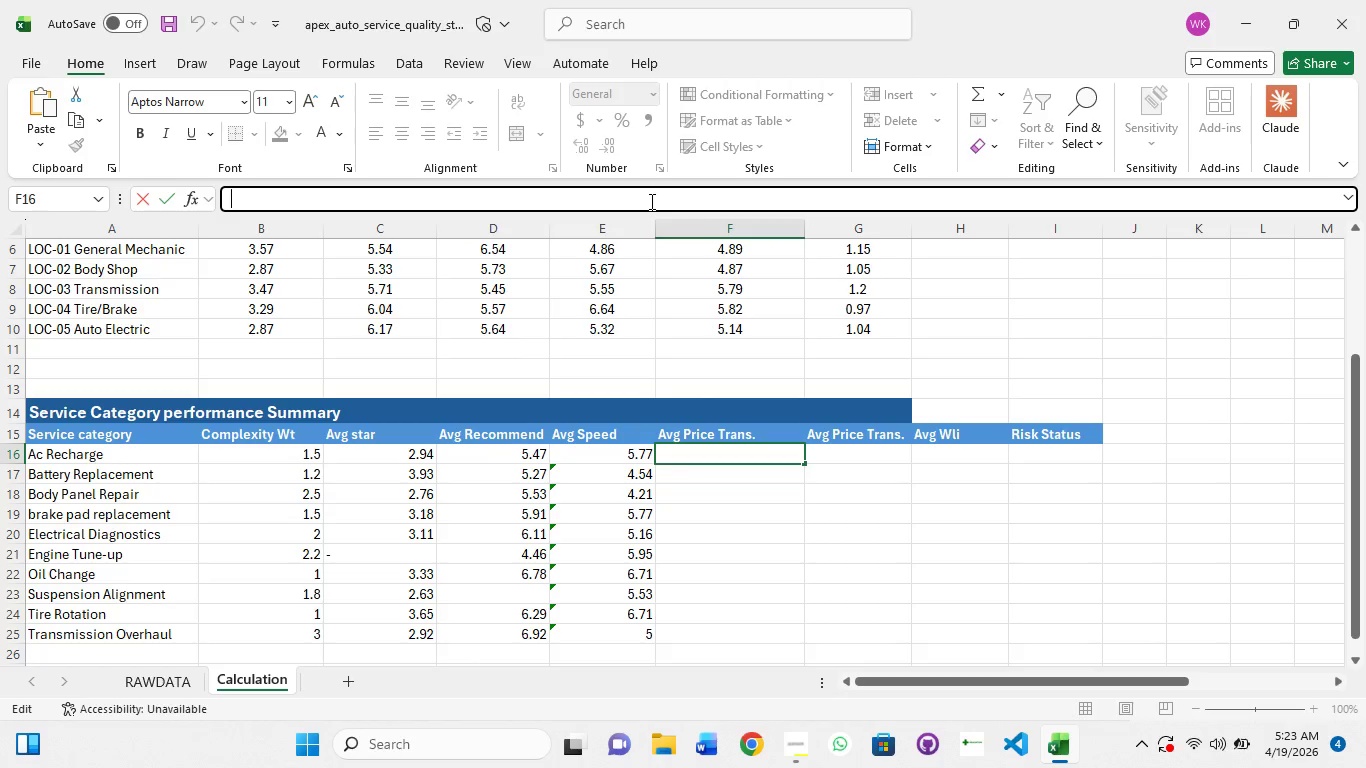 
key(Control+V)
 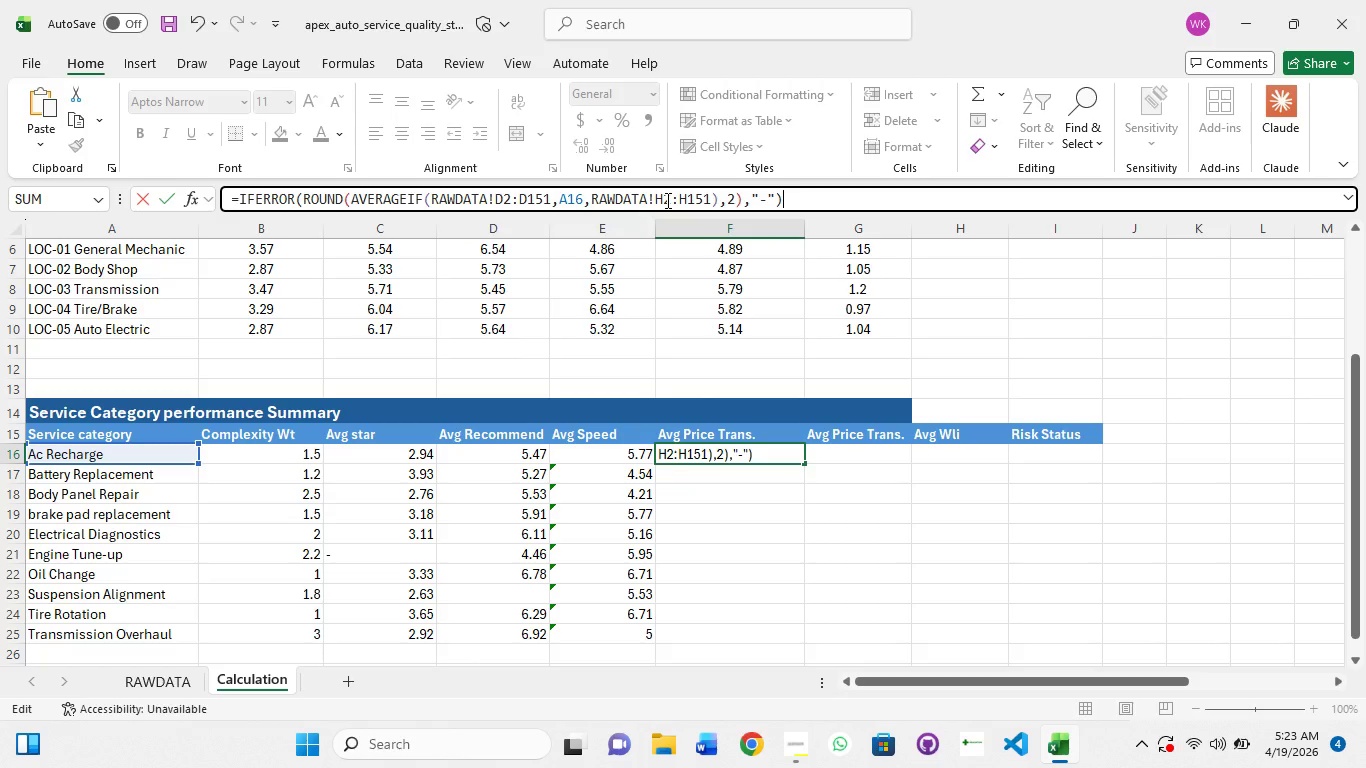 
left_click([666, 200])
 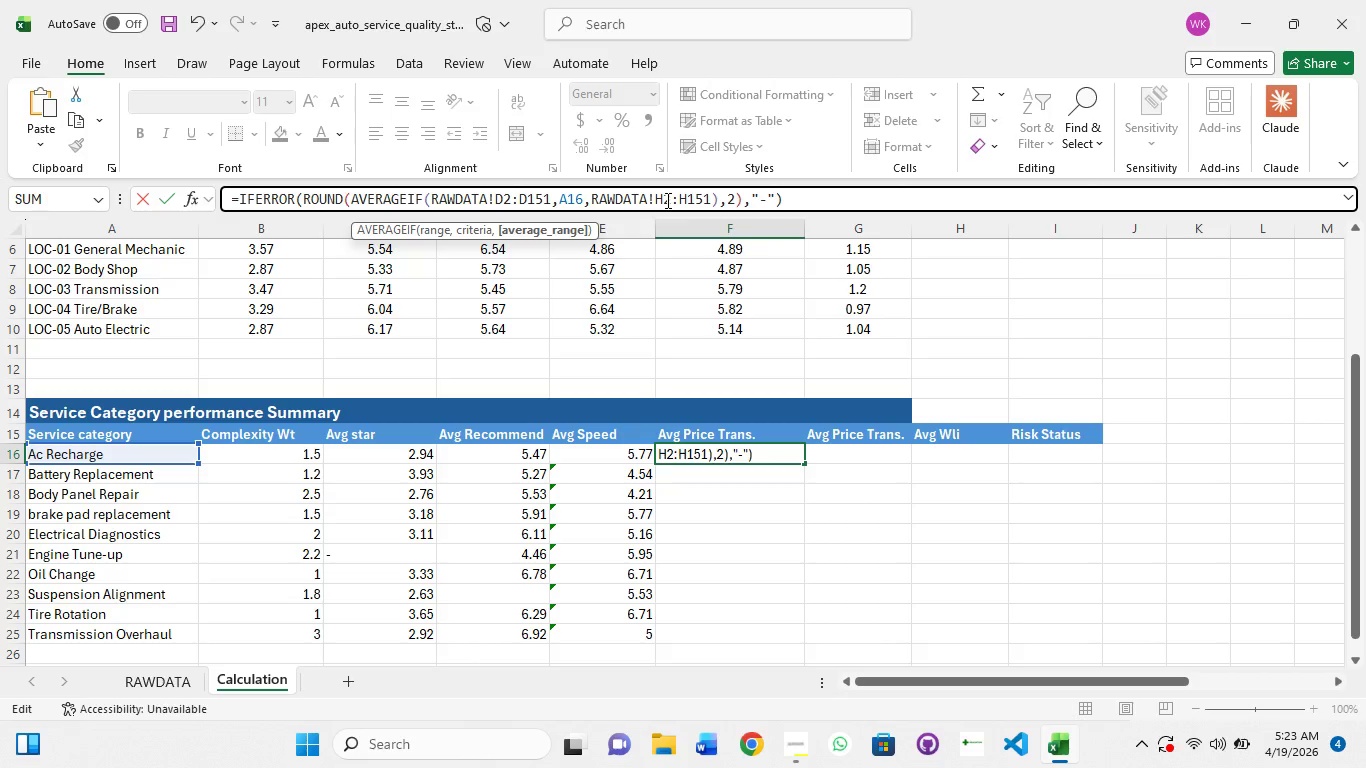 
key(Backspace)
 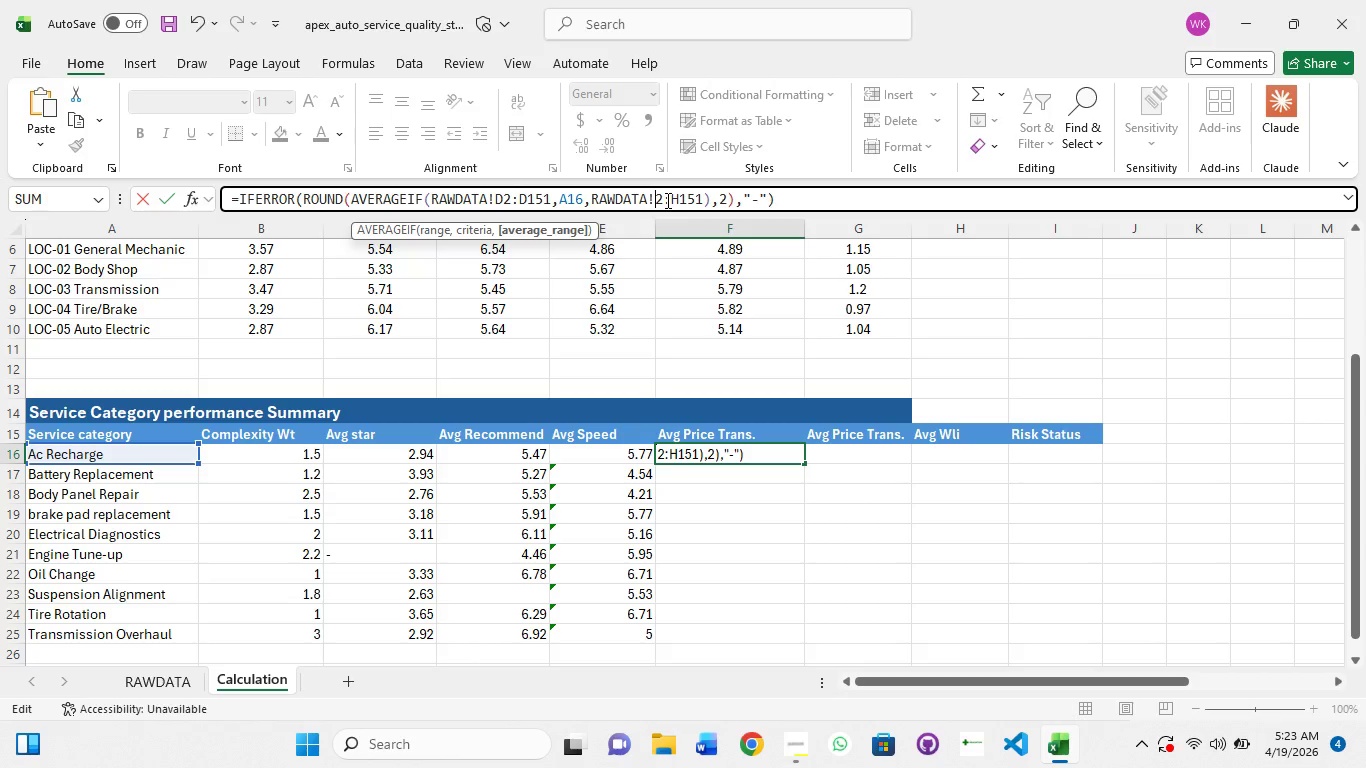 
key(Shift+ShiftRight)
 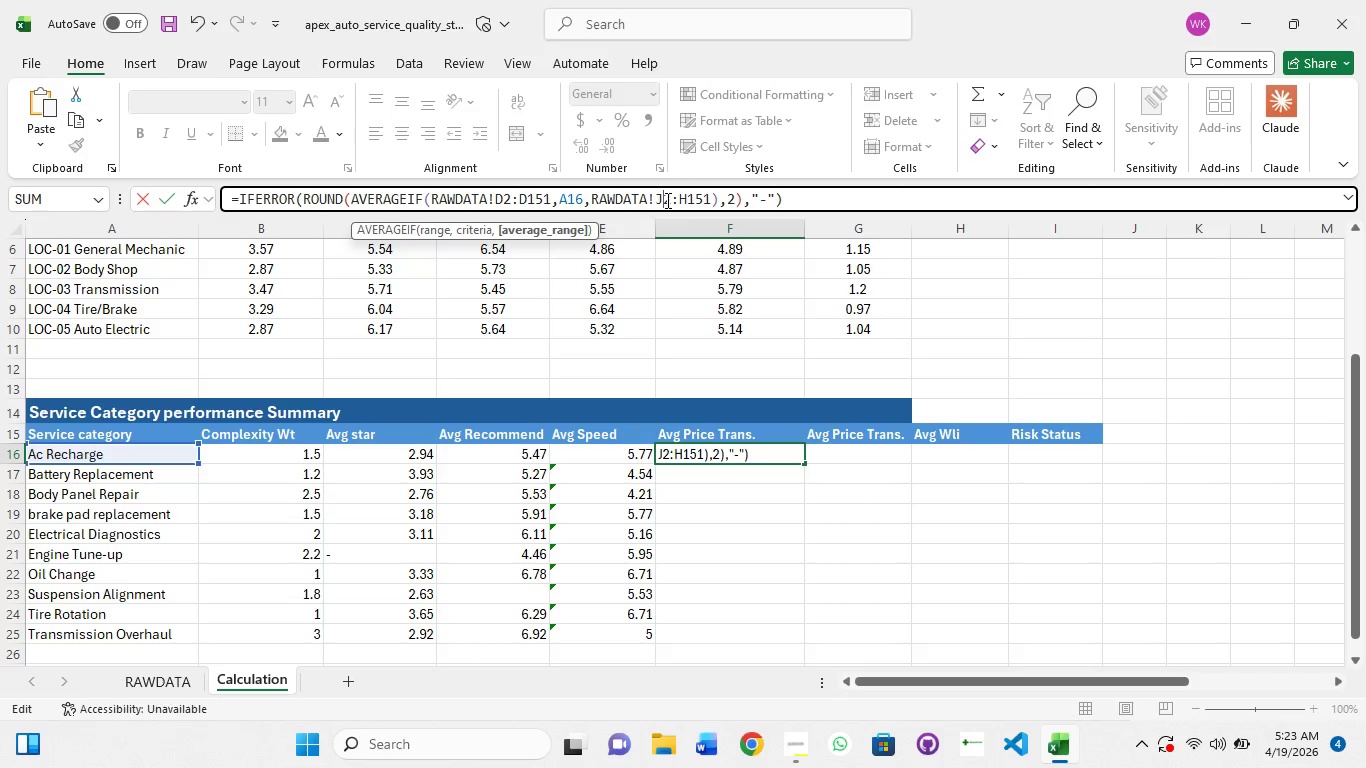 
key(Shift+J)
 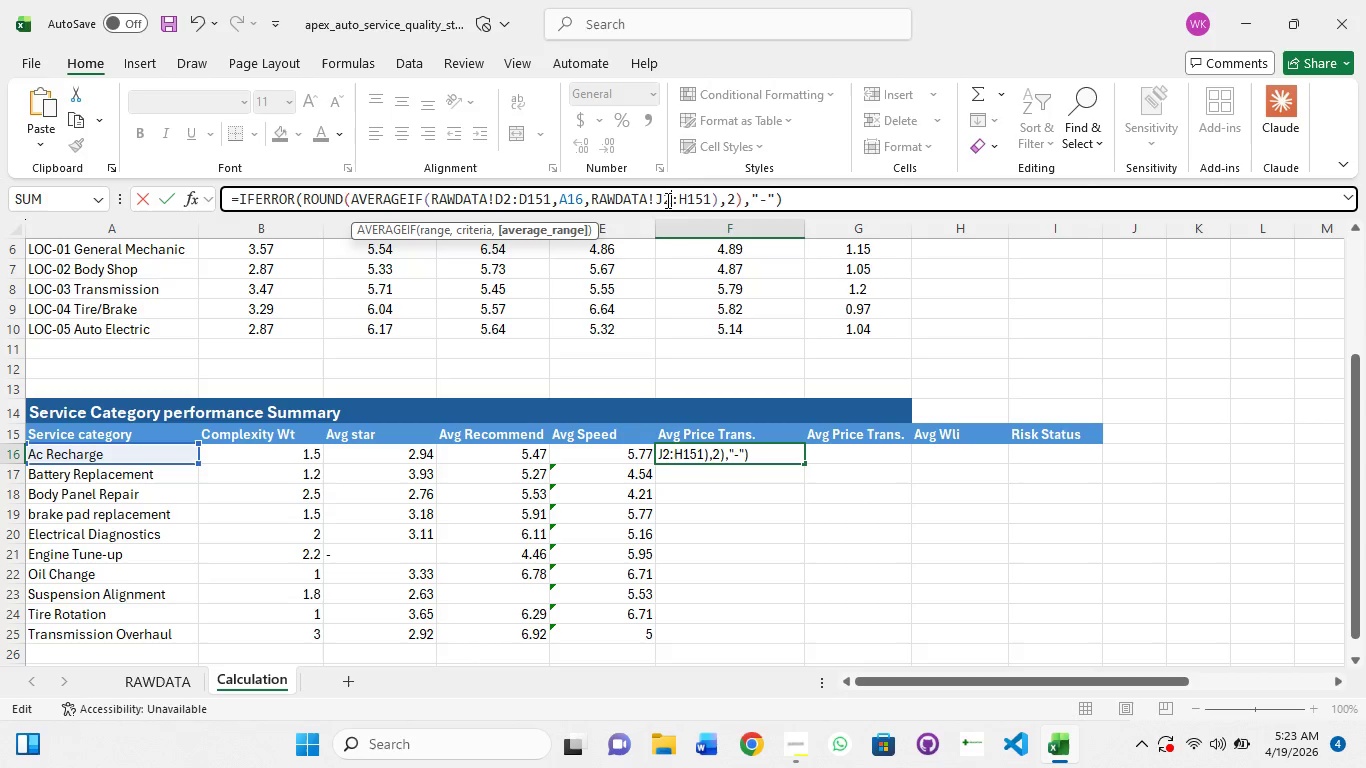 
key(ArrowRight)
 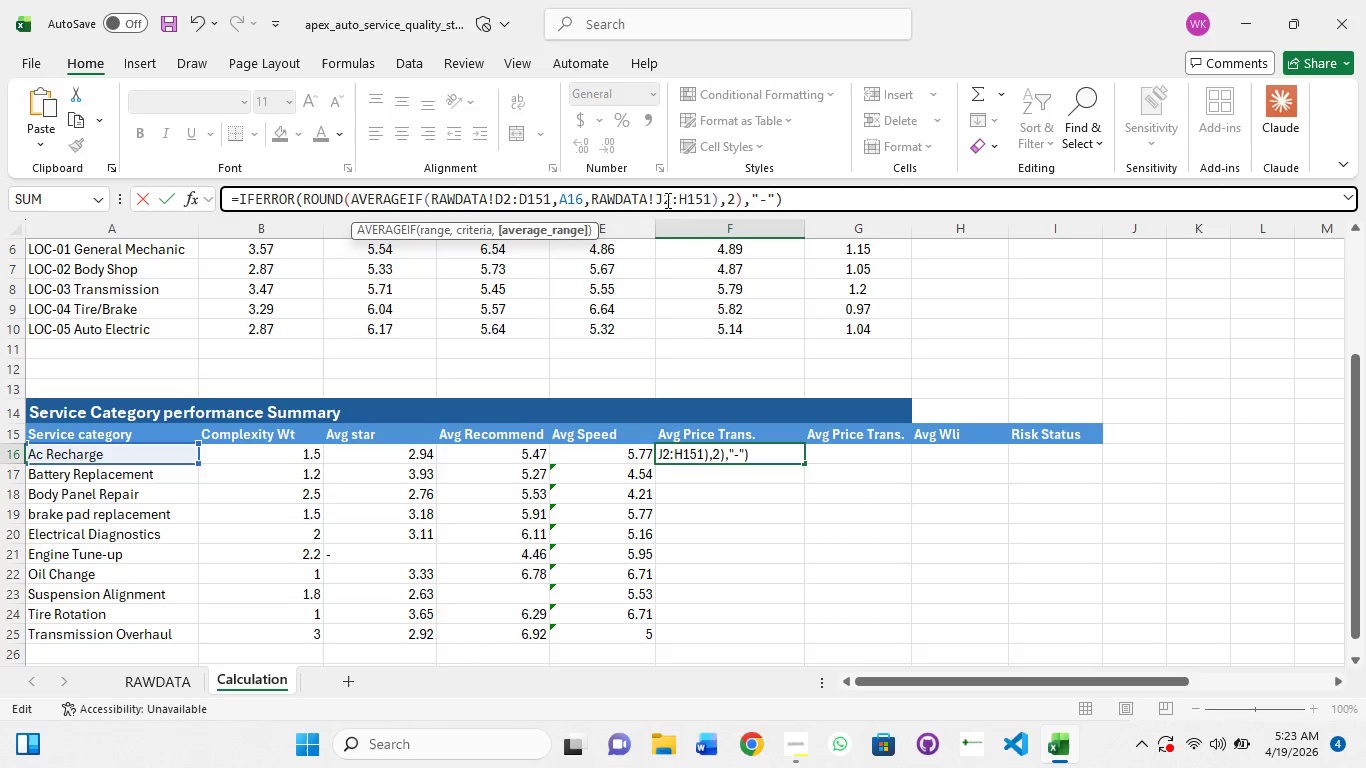 
key(ArrowRight)
 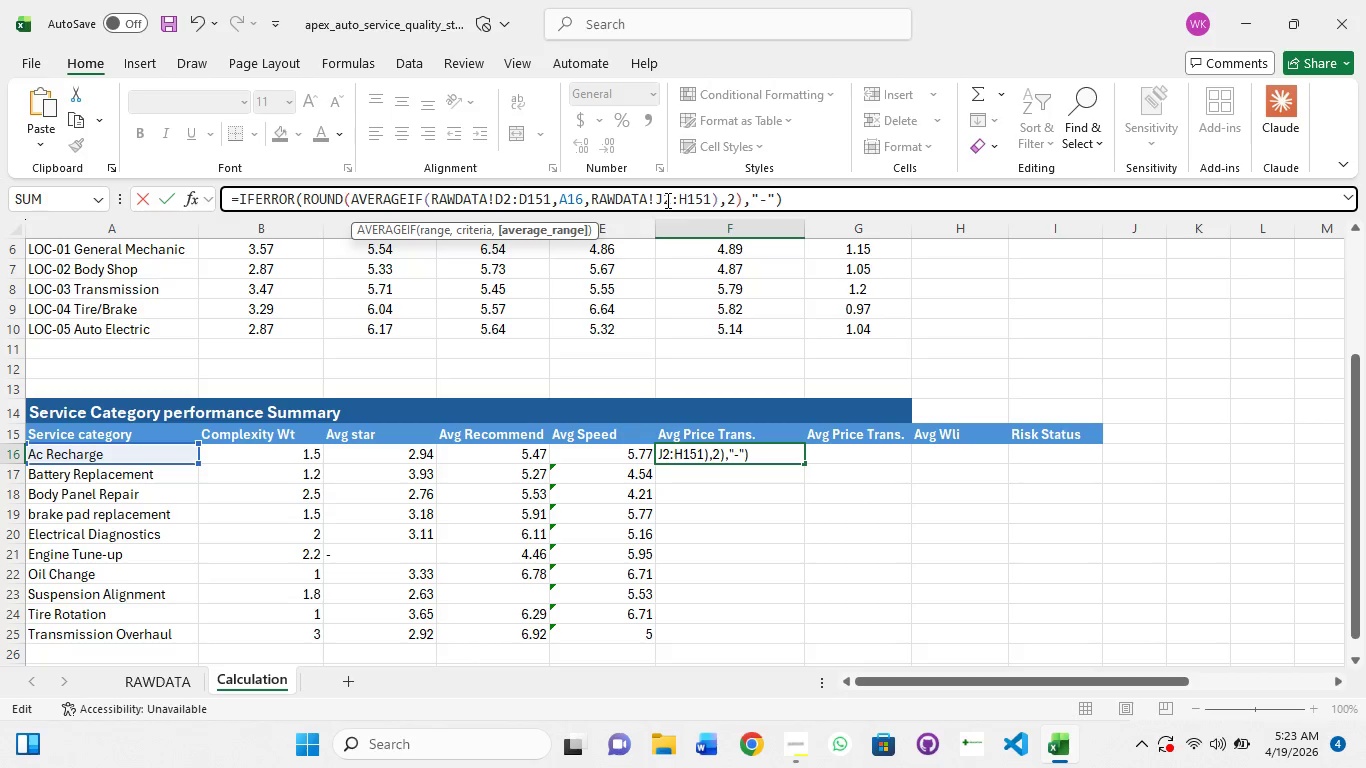 
key(ArrowRight)
 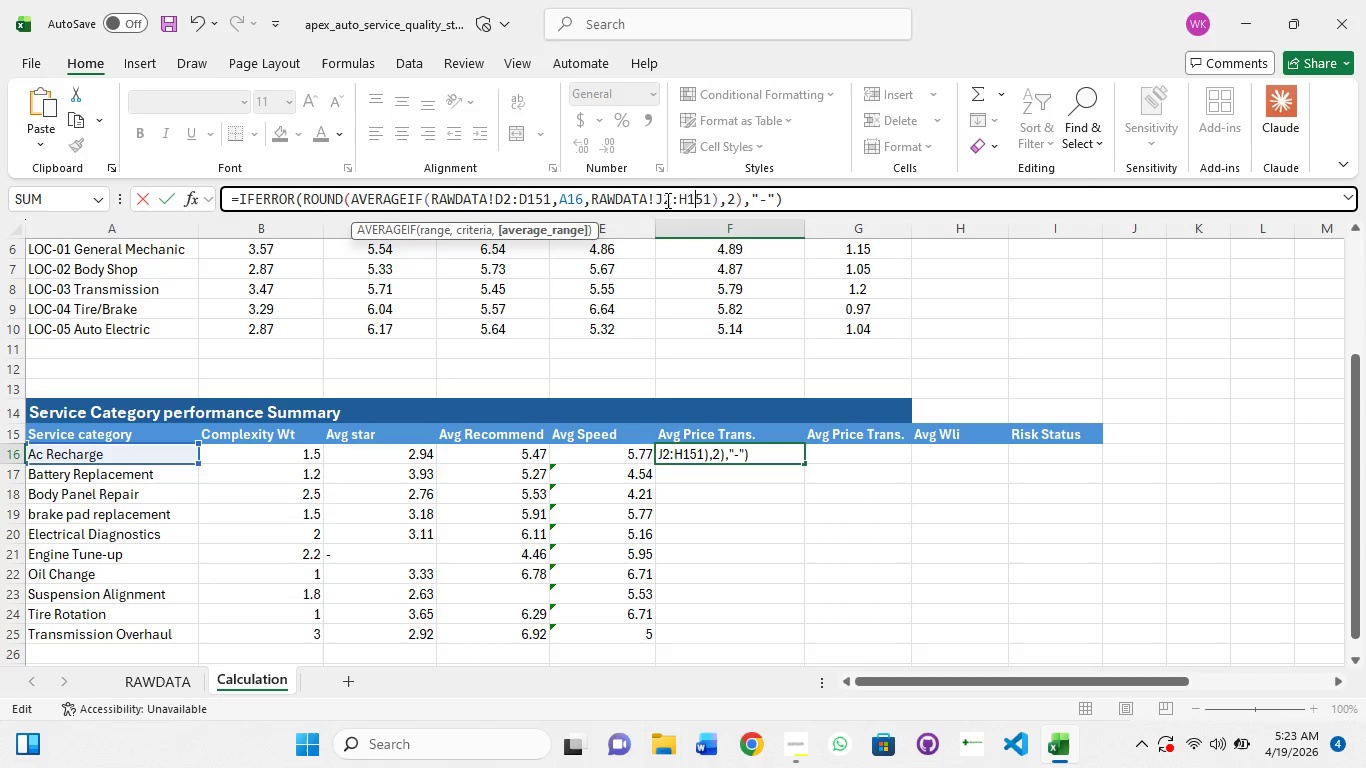 
key(ArrowRight)
 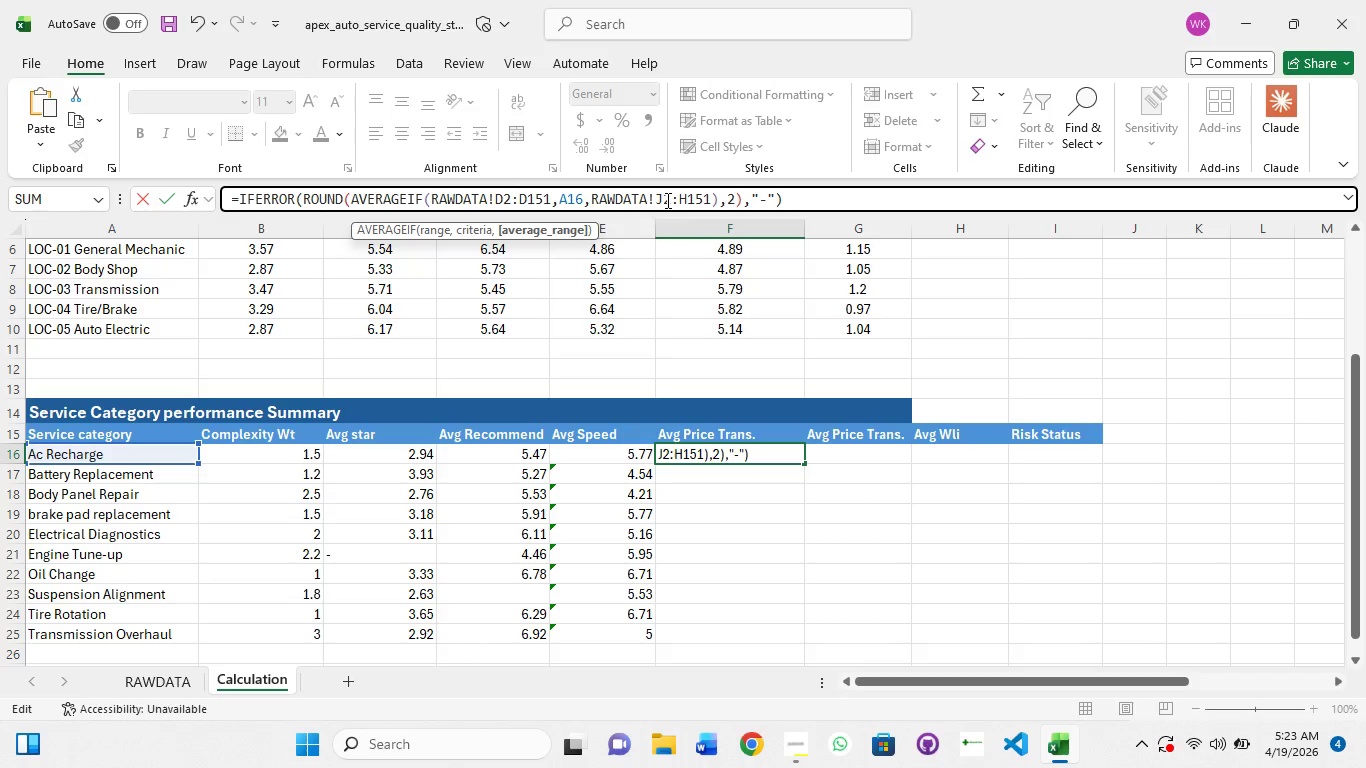 
key(ArrowLeft)
 